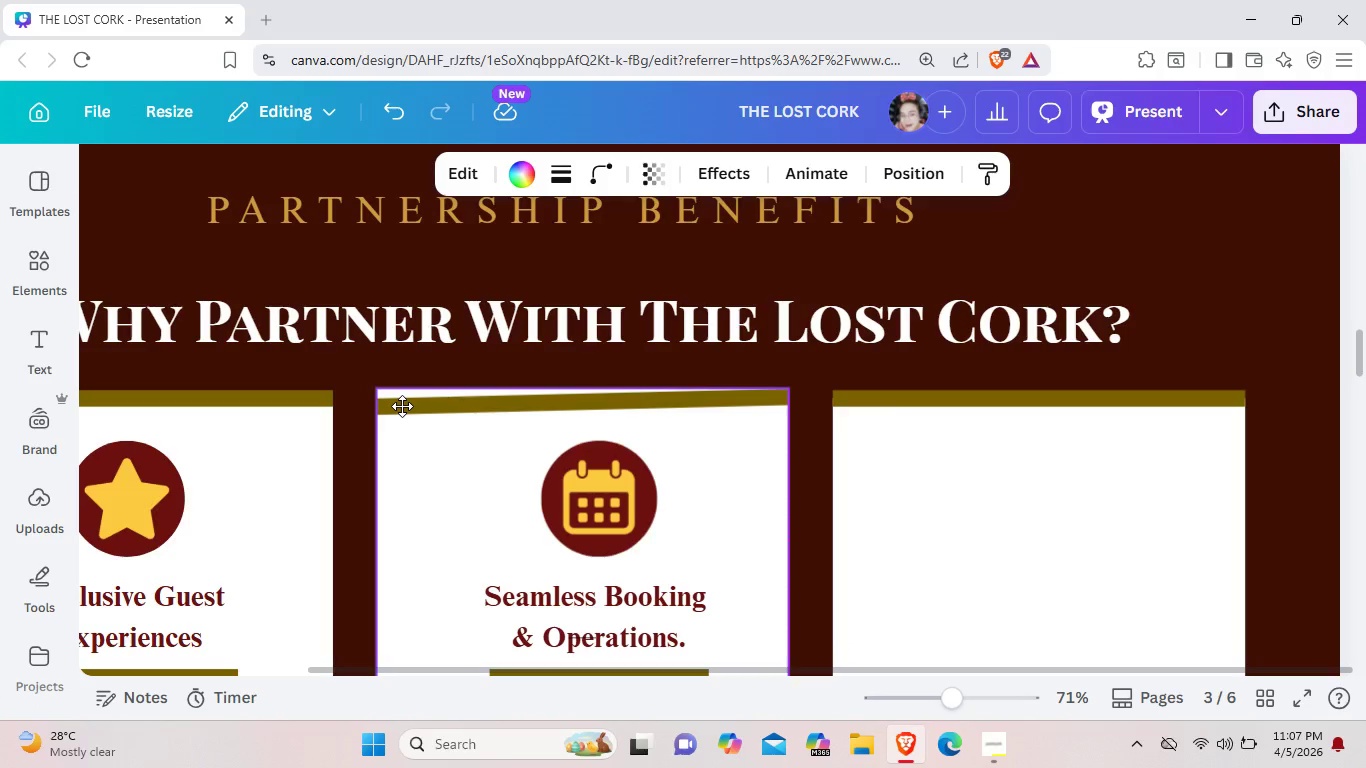 
left_click([402, 406])
 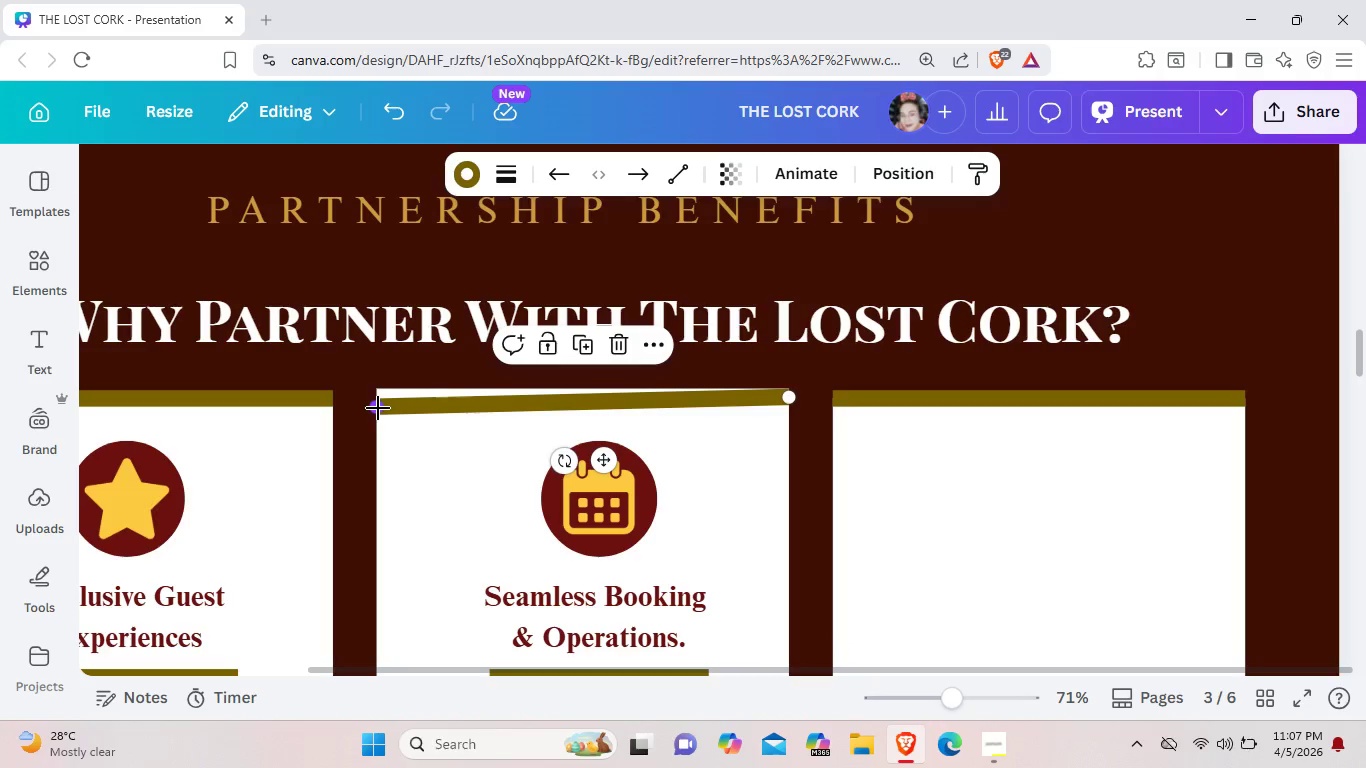 
left_click_drag(start_coordinate=[378, 408], to_coordinate=[380, 396])
 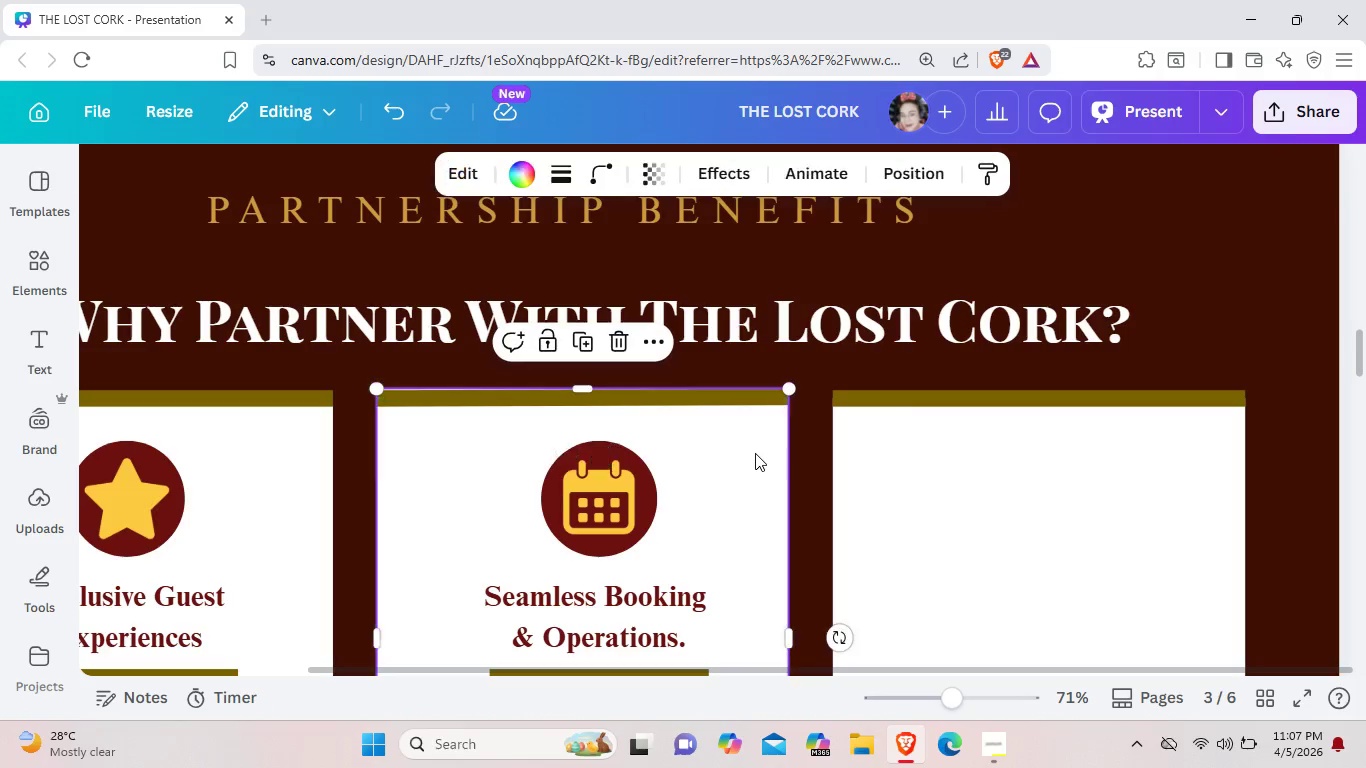 
left_click([759, 453])
 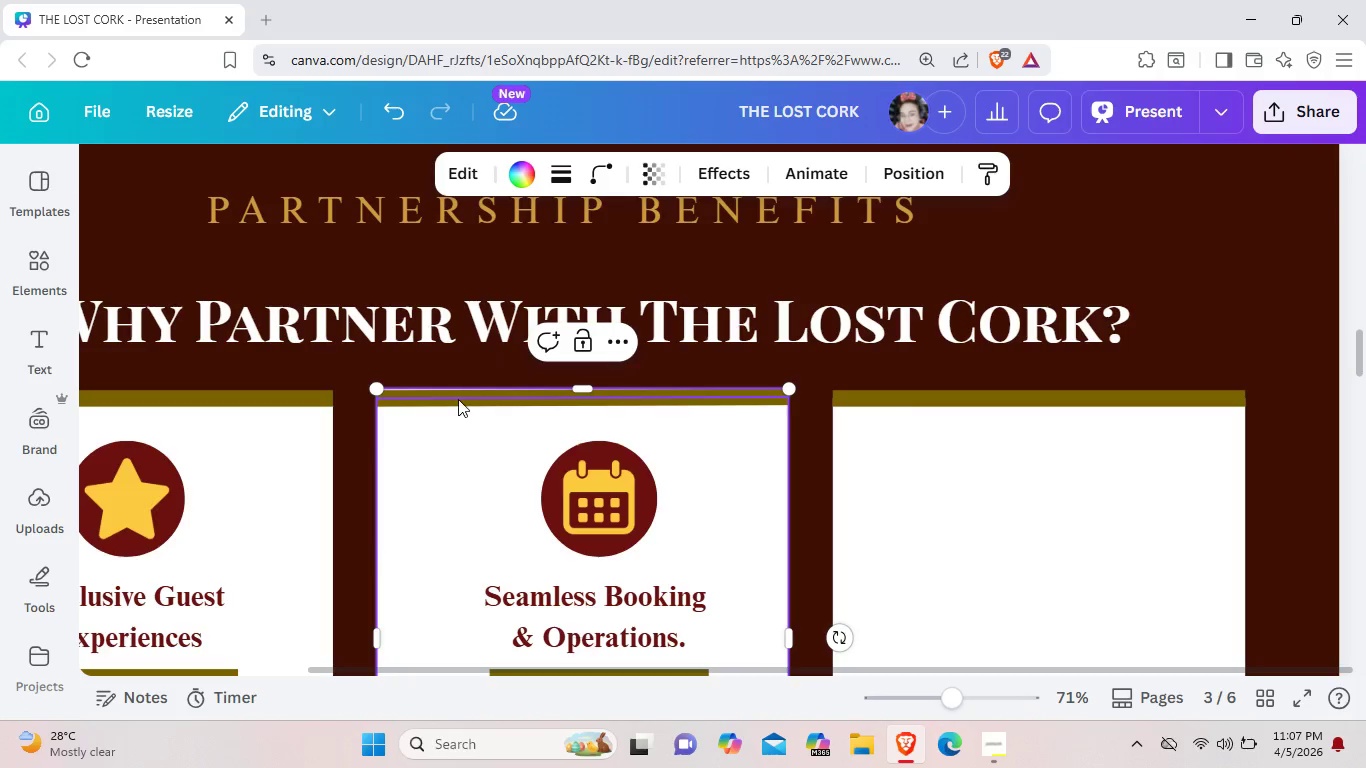 
left_click([458, 399])
 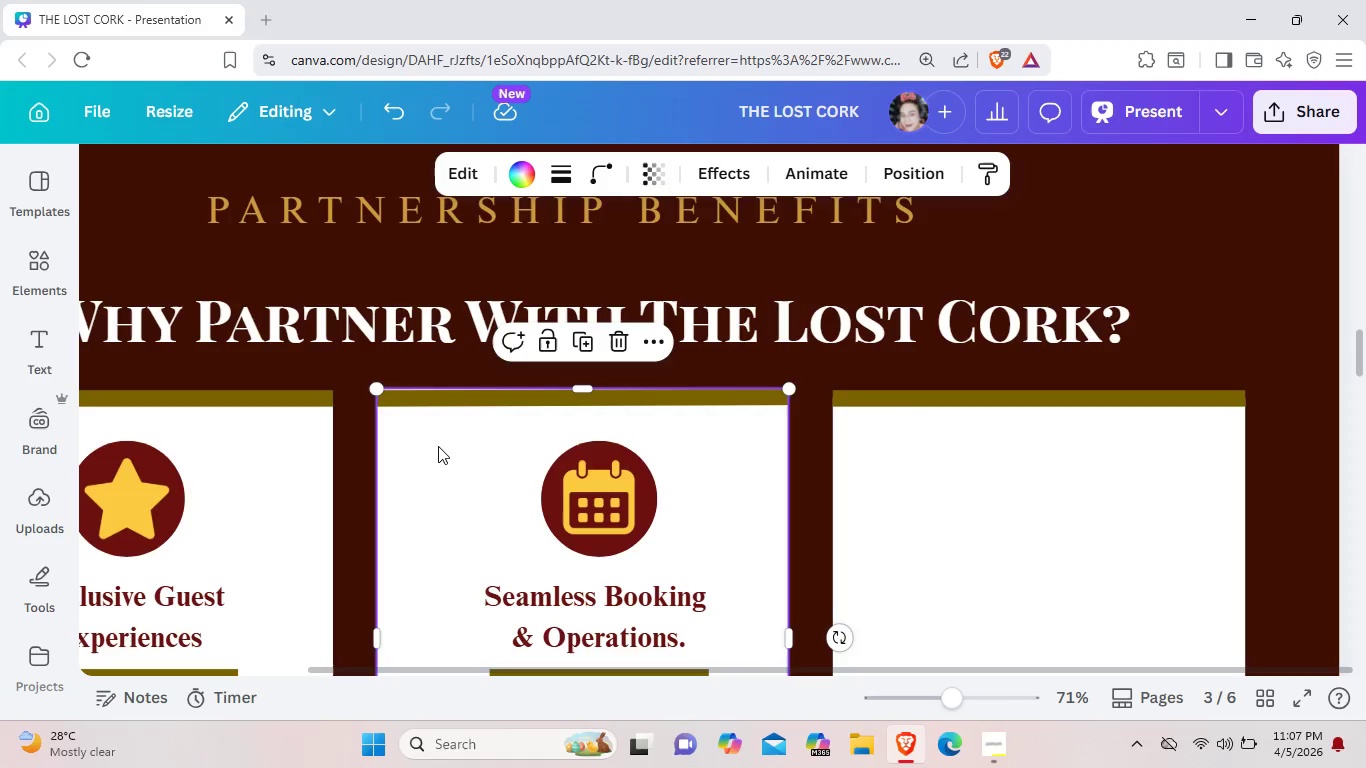 
left_click([438, 446])
 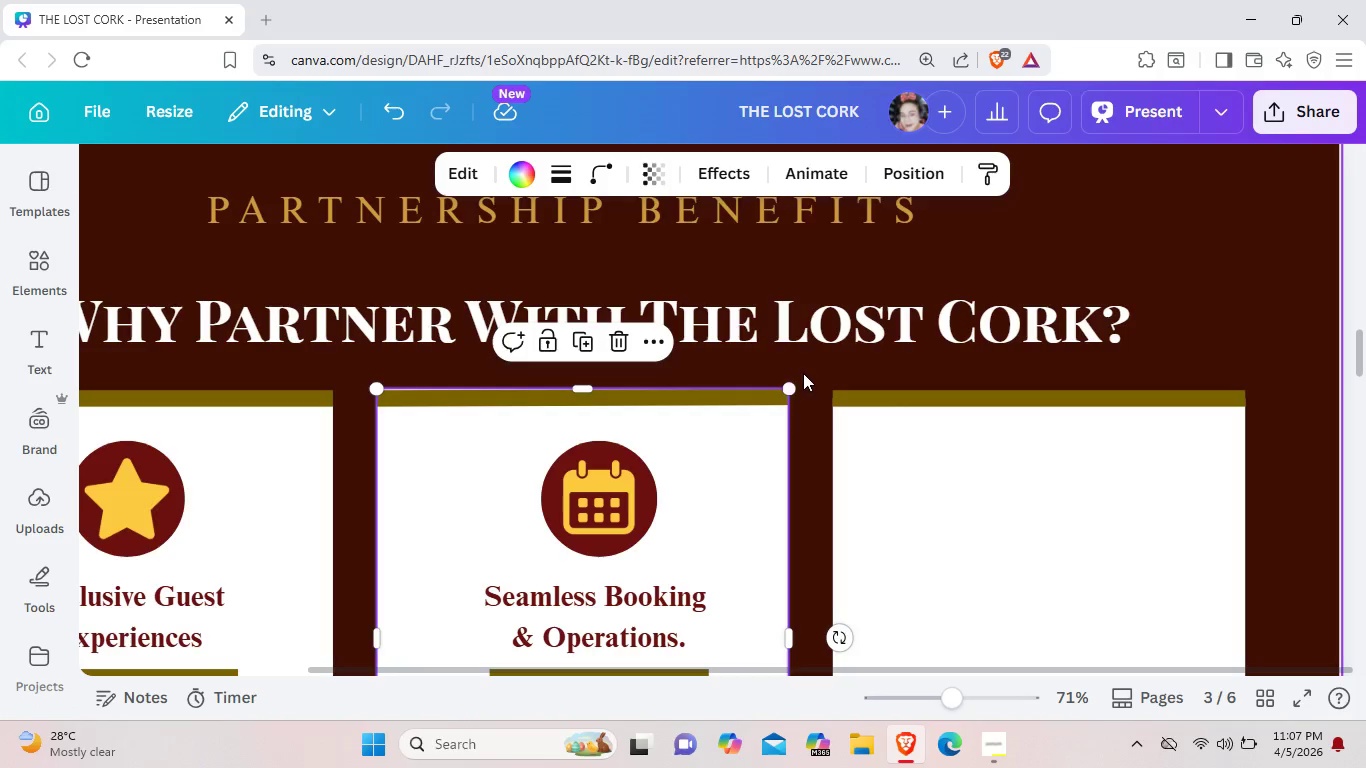 
left_click([801, 366])
 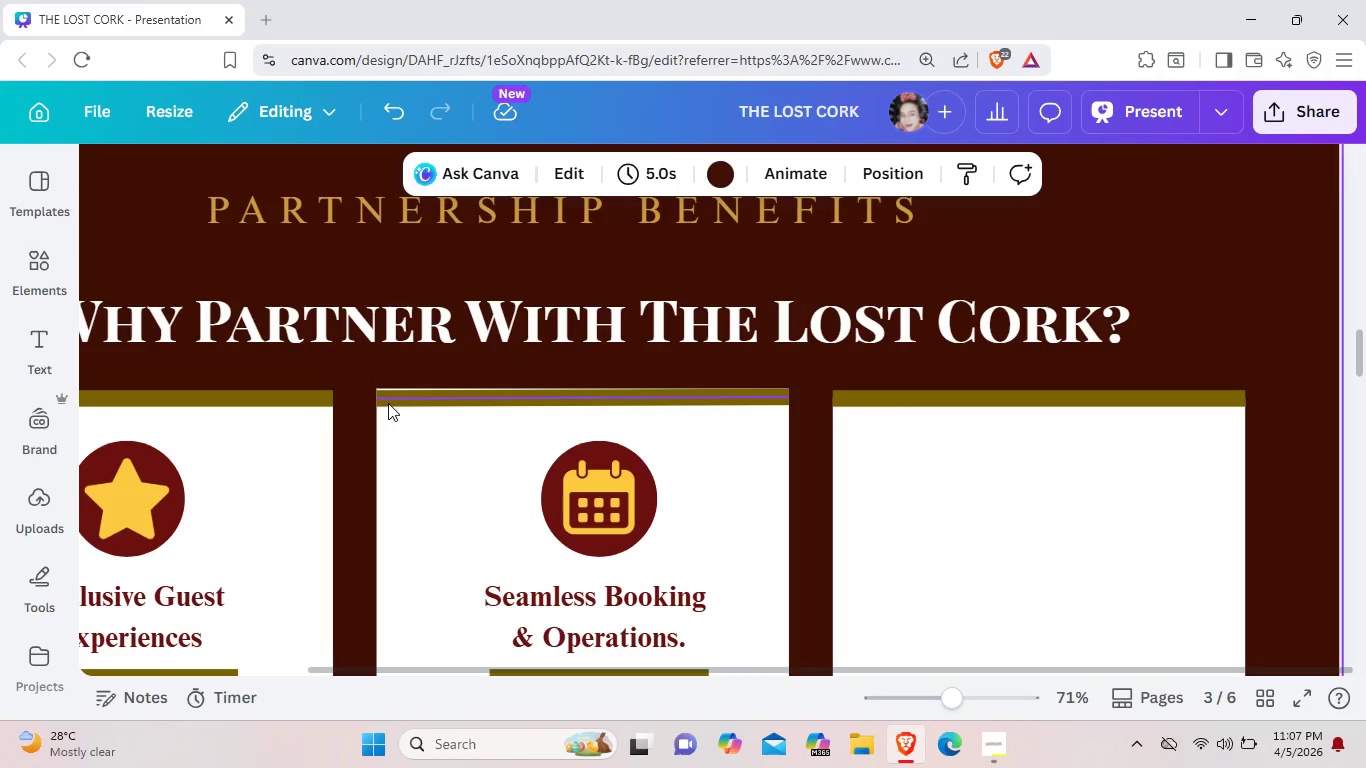 
left_click([388, 403])
 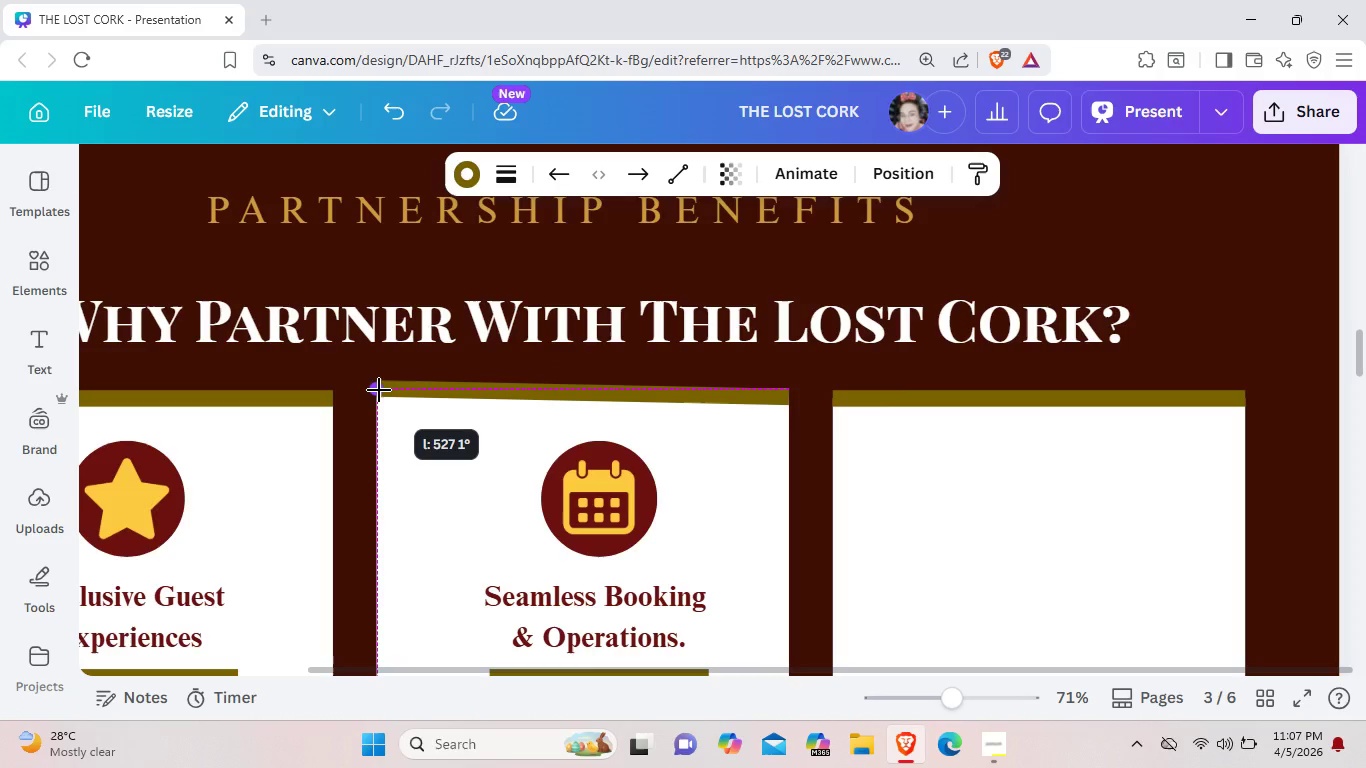 
wait(6.59)
 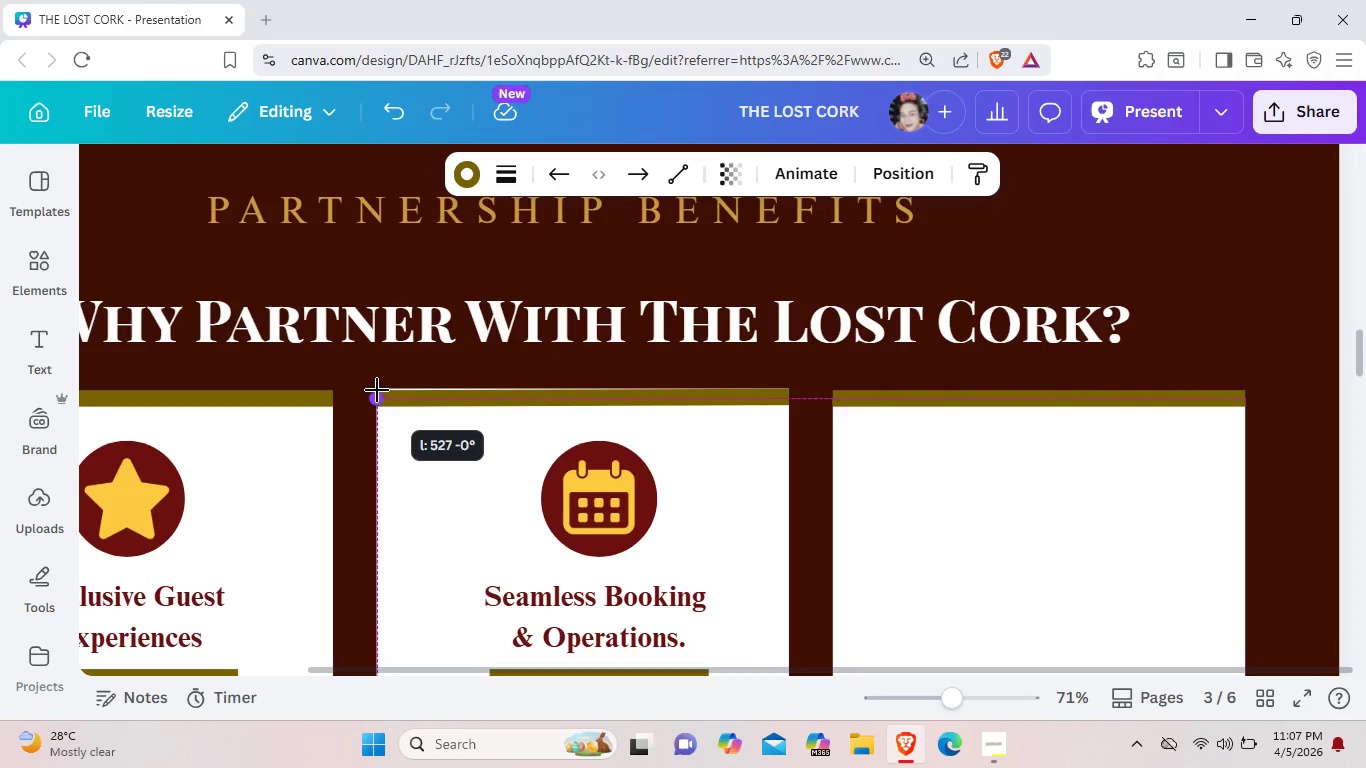 
left_click([397, 466])
 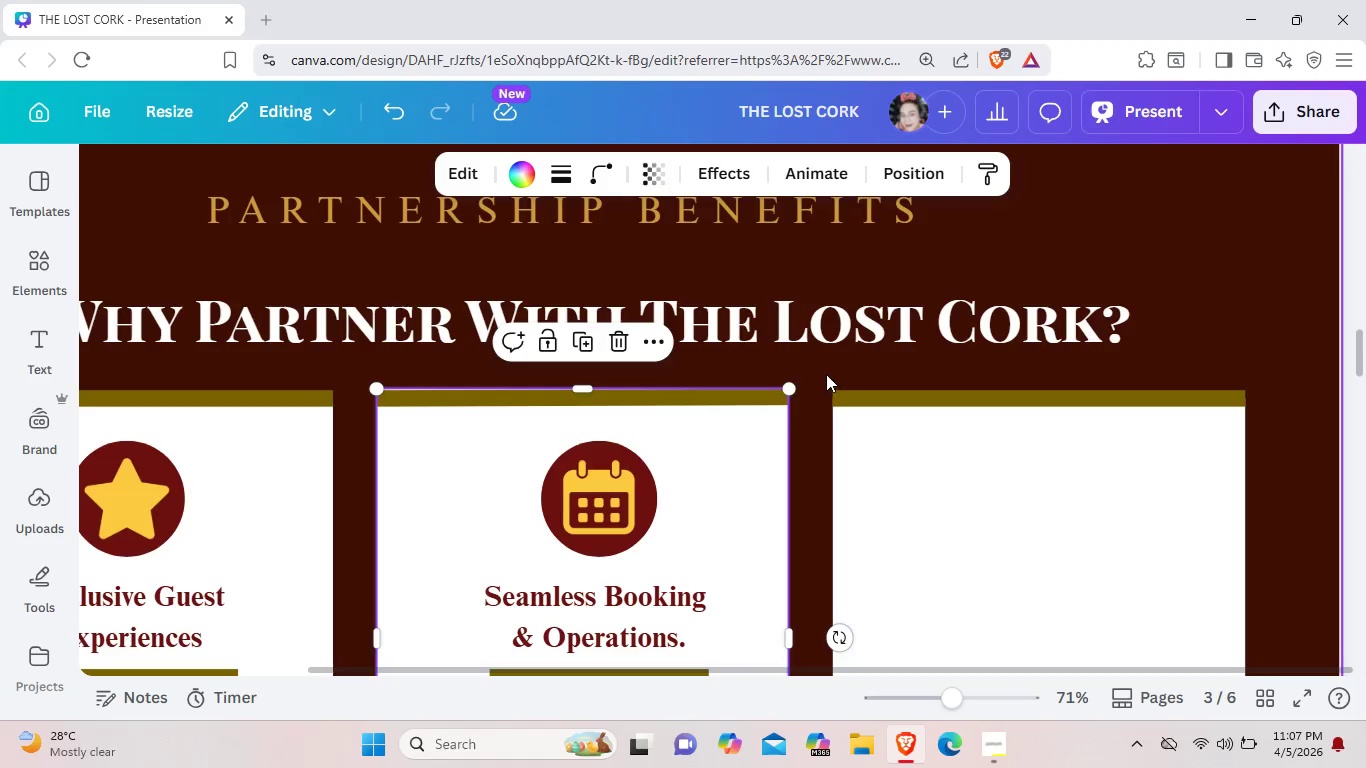 
left_click([826, 374])
 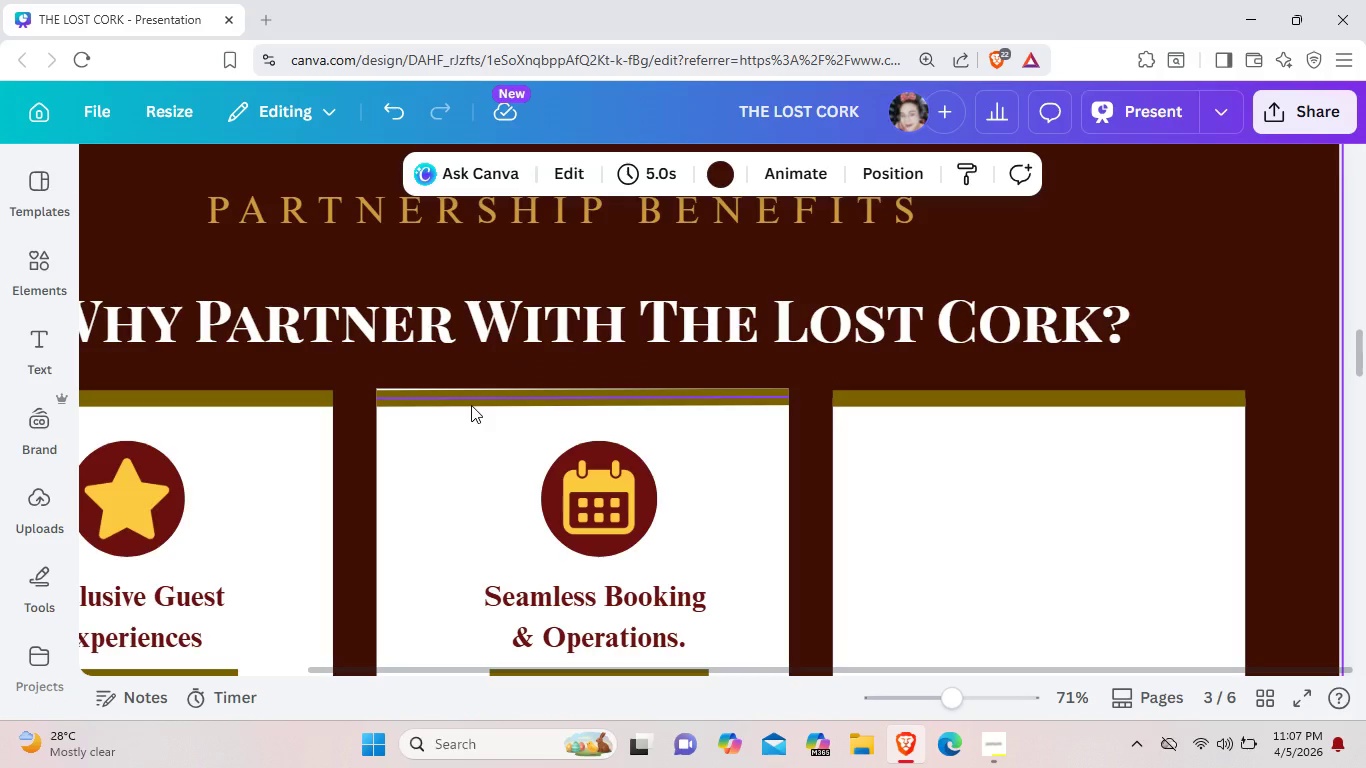 
left_click([471, 405])
 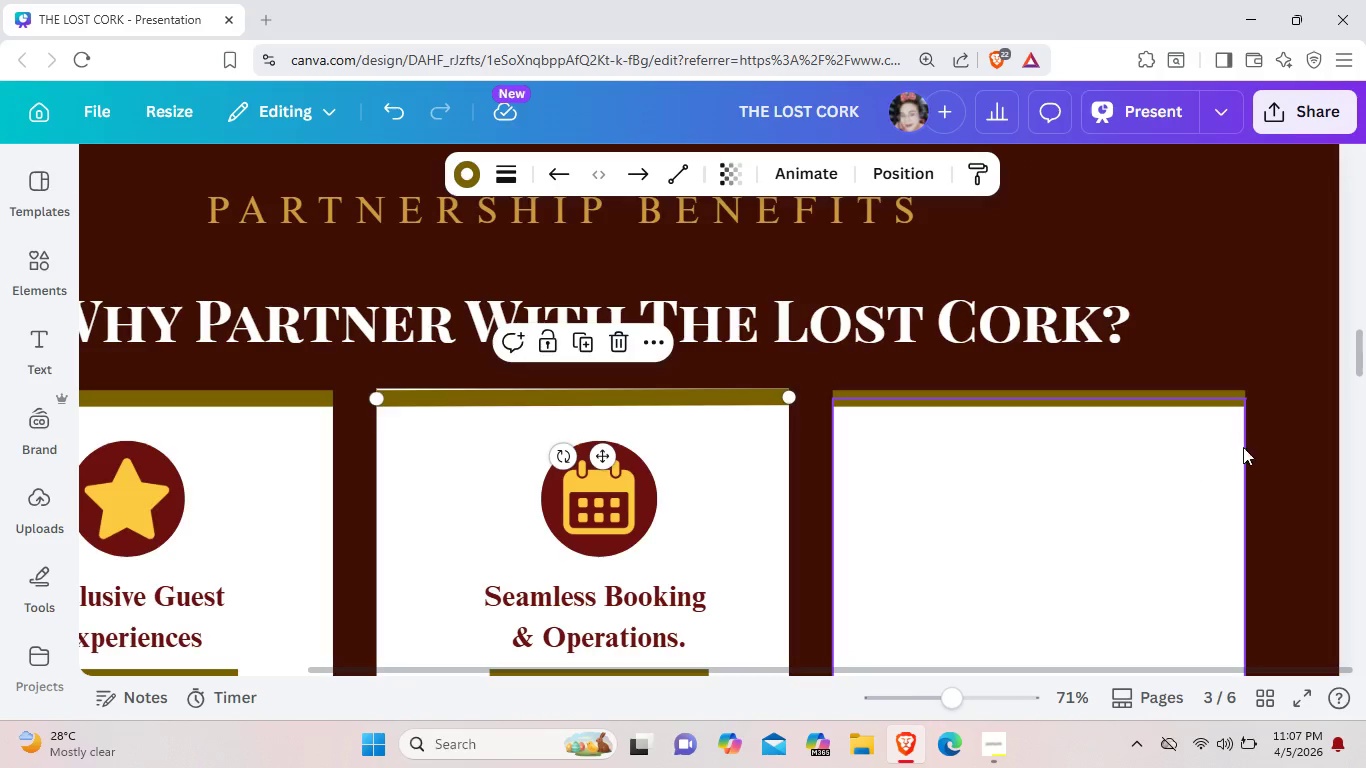 
left_click([1275, 441])
 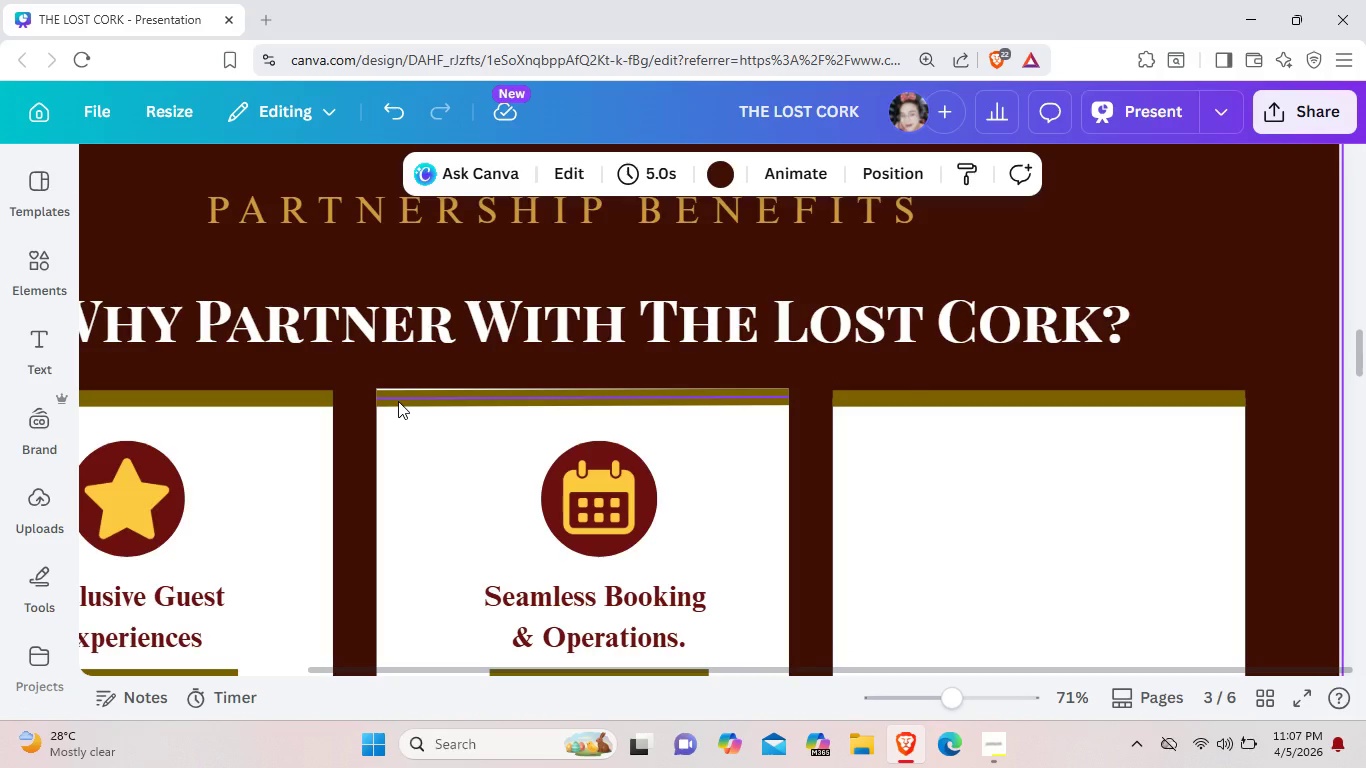 
left_click([398, 401])
 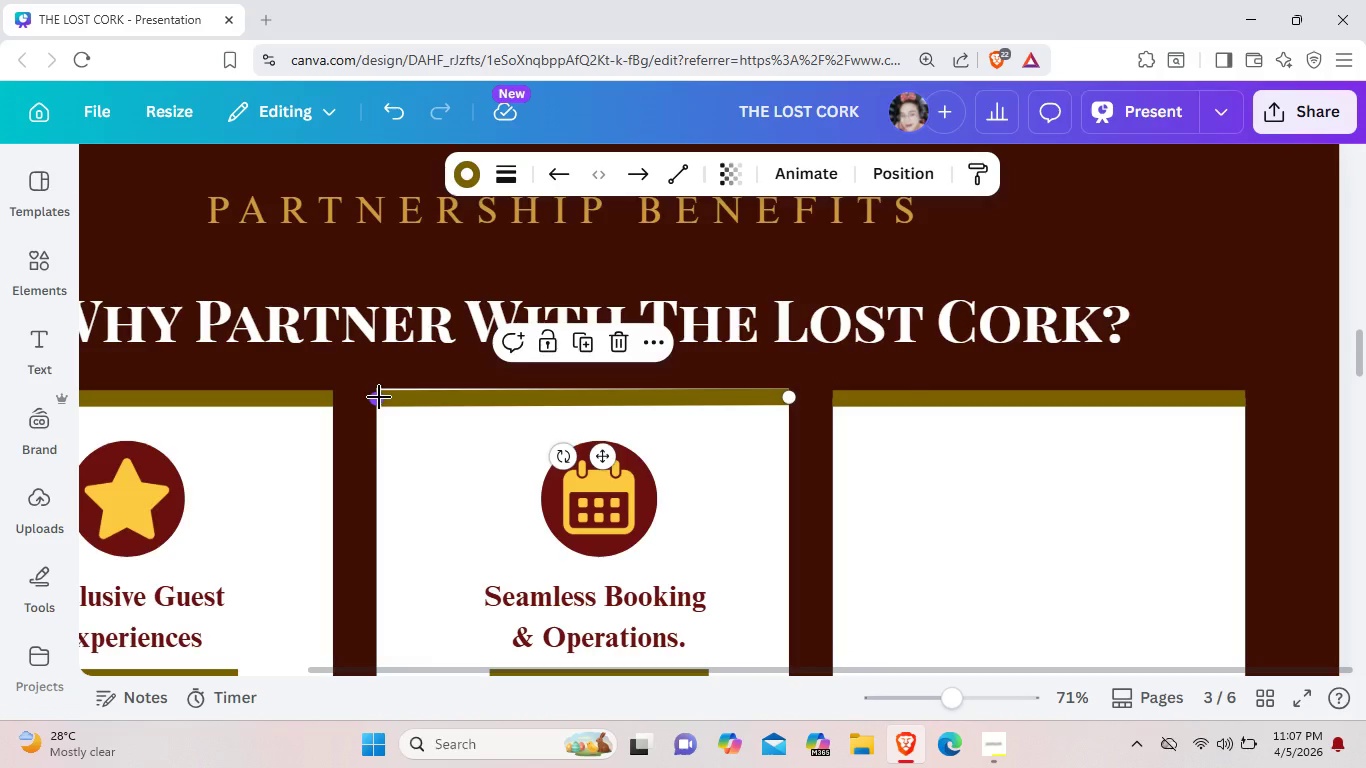 
left_click_drag(start_coordinate=[379, 397], to_coordinate=[377, 392])
 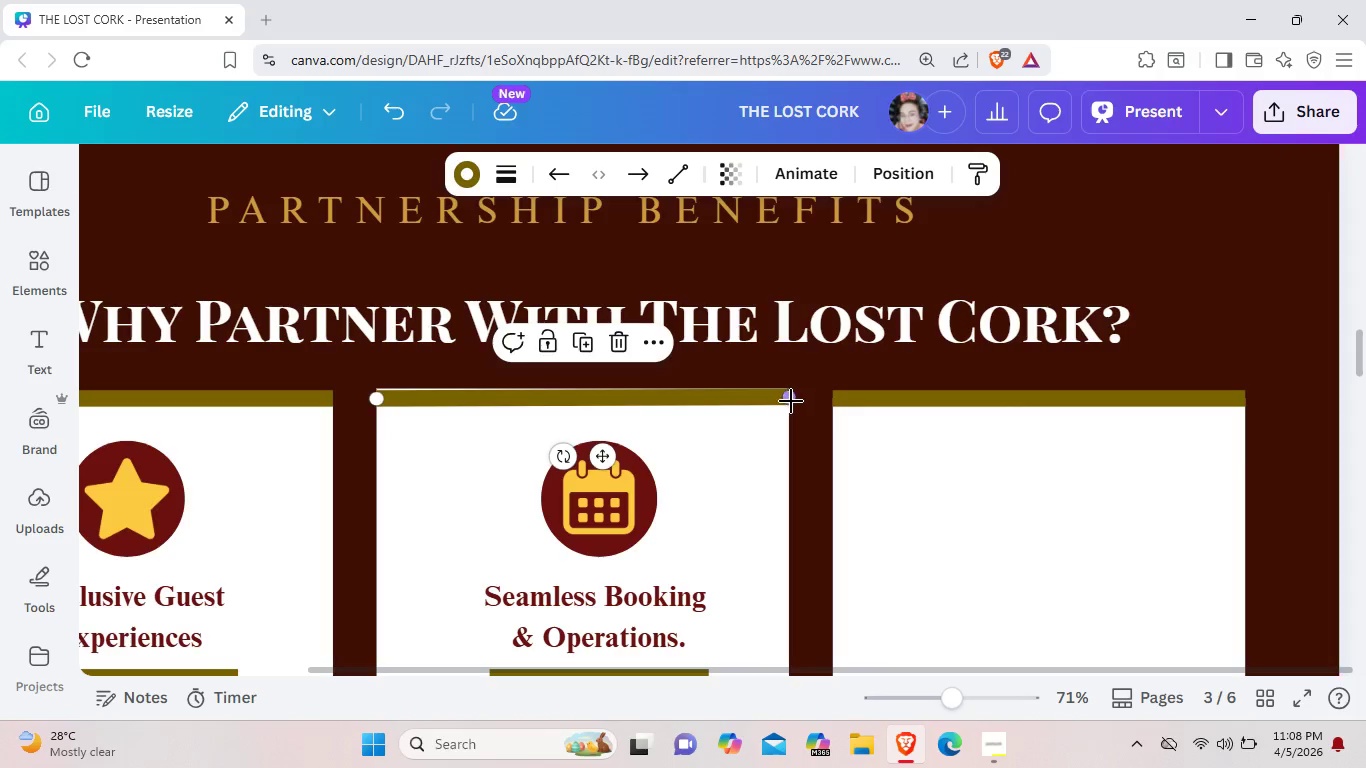 
wait(7.61)
 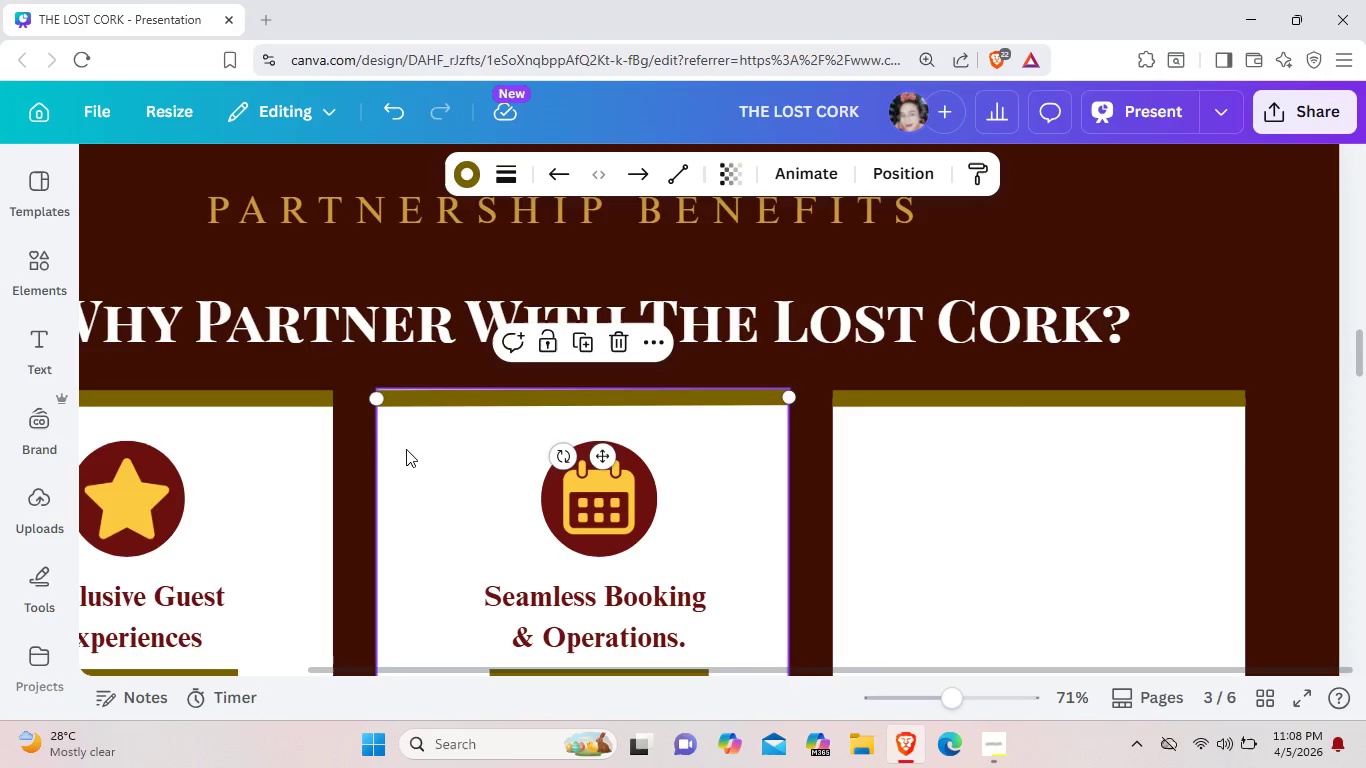 
left_click_drag(start_coordinate=[432, 398], to_coordinate=[424, 397])
 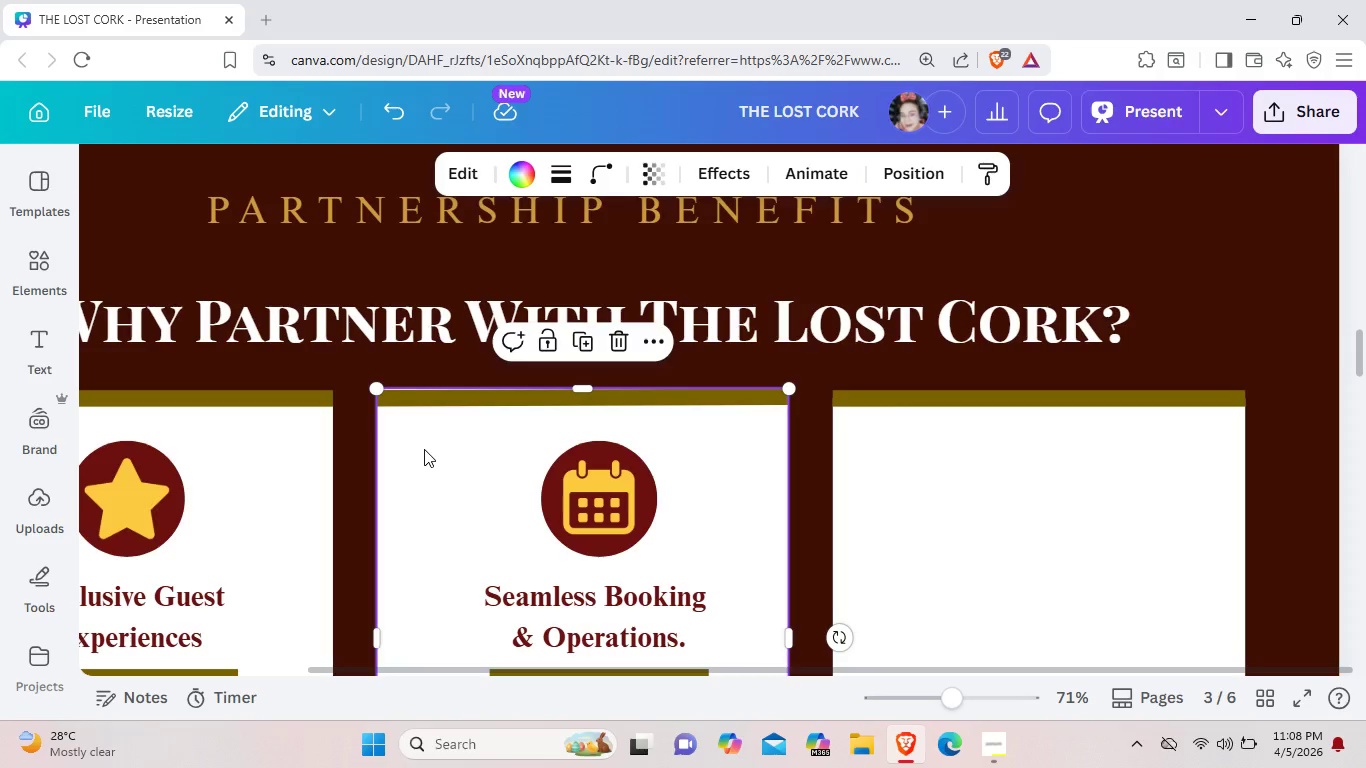 
left_click([424, 449])
 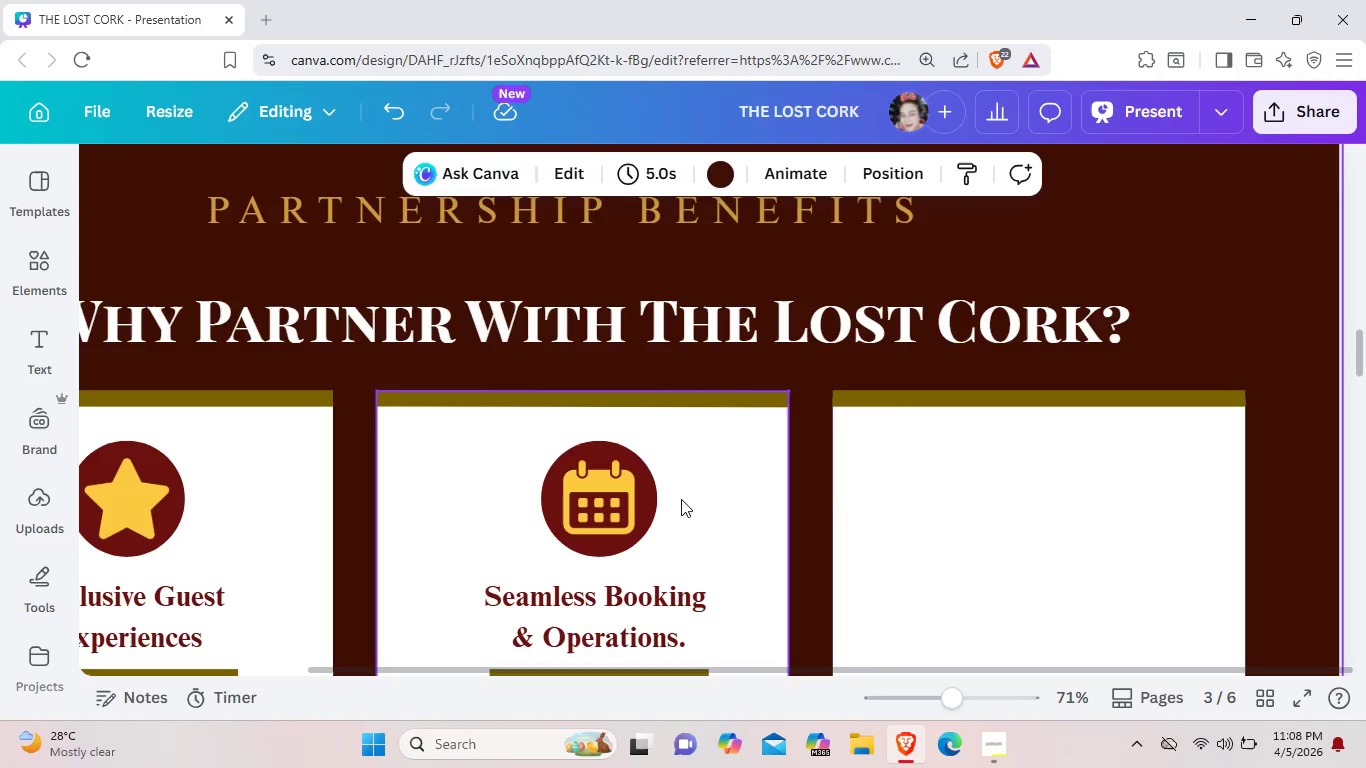 
wait(11.98)
 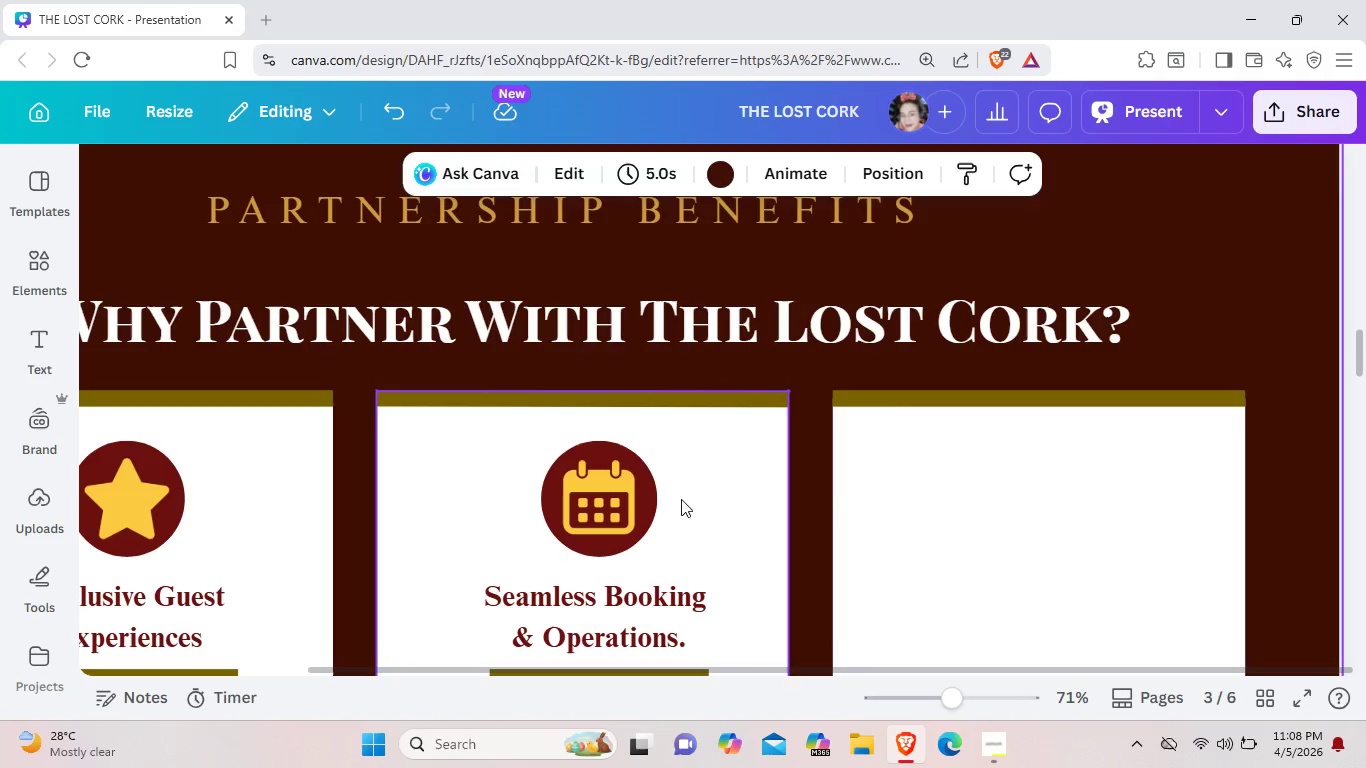 
scroll: coordinate [806, 500], scroll_direction: down, amount: 1.0
 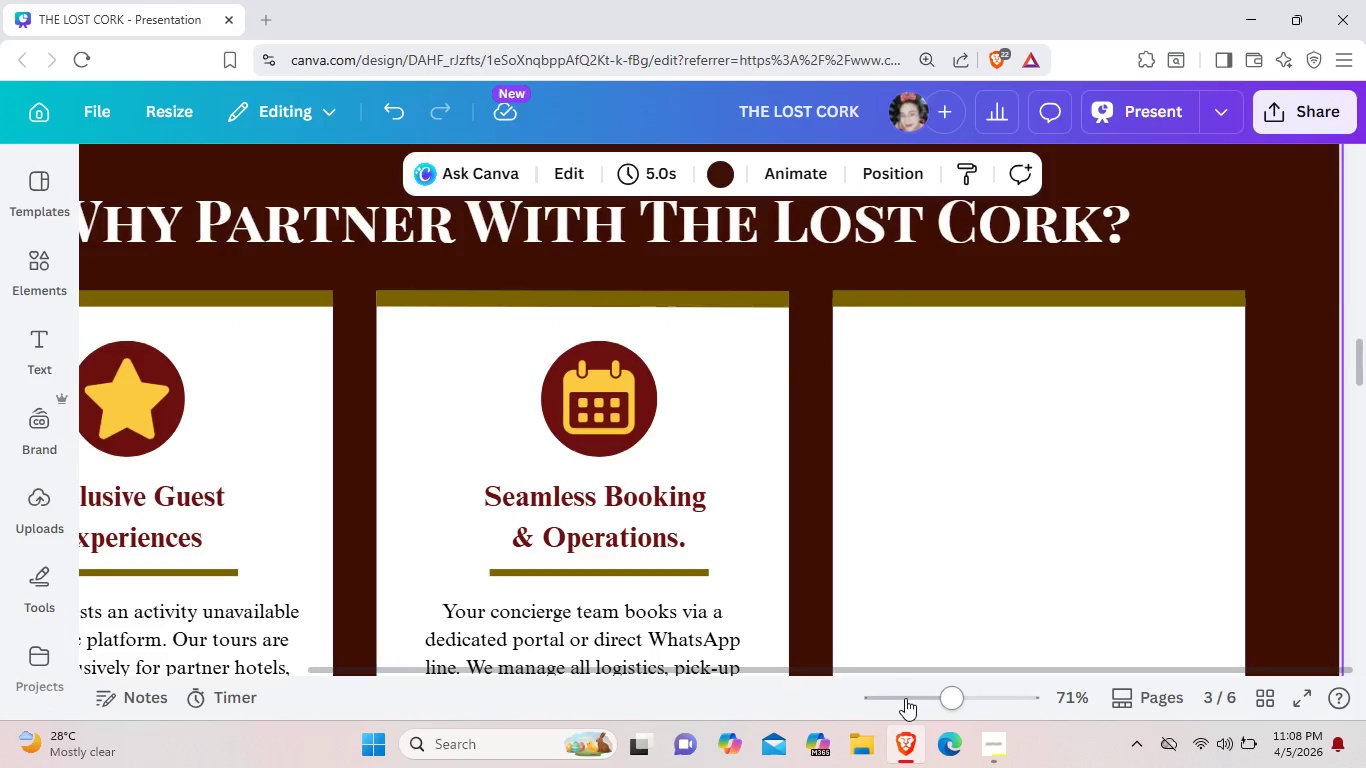 
left_click([905, 698])
 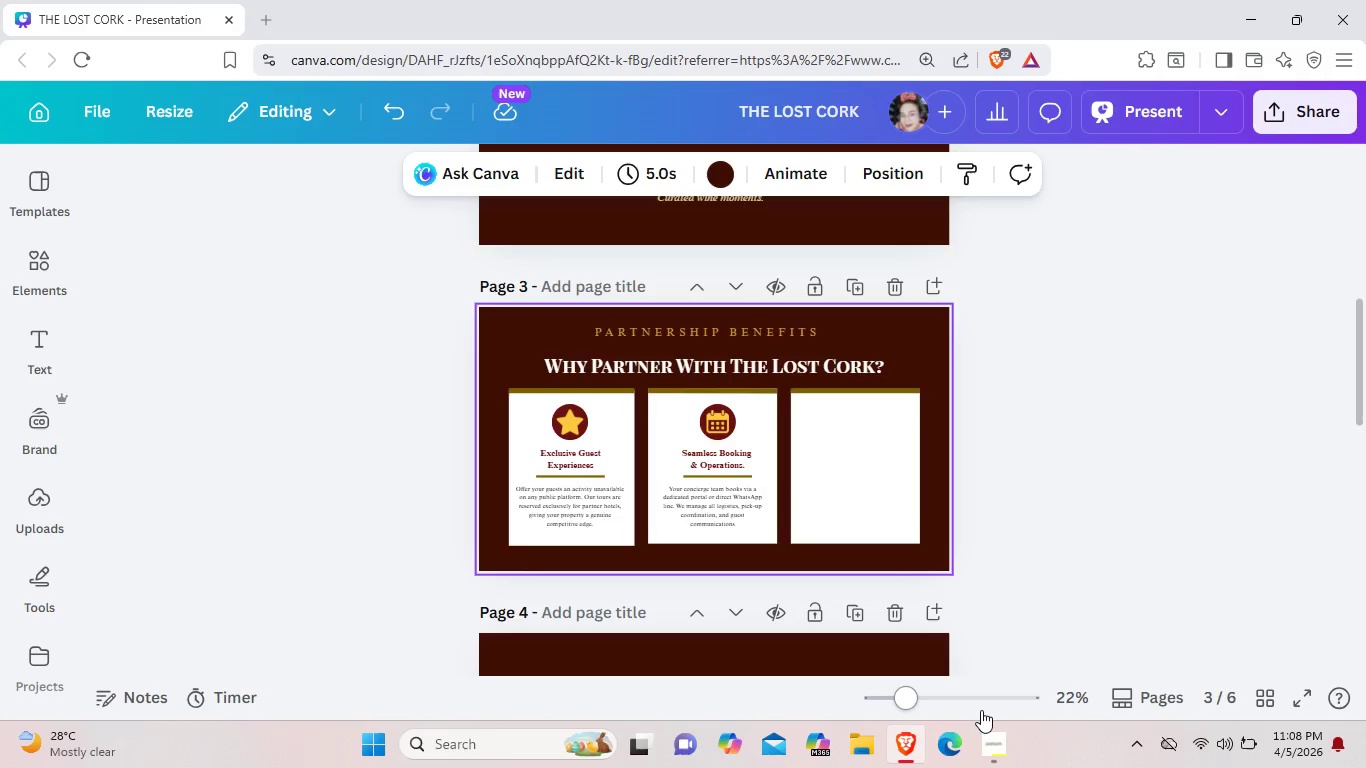 
left_click([948, 701])
 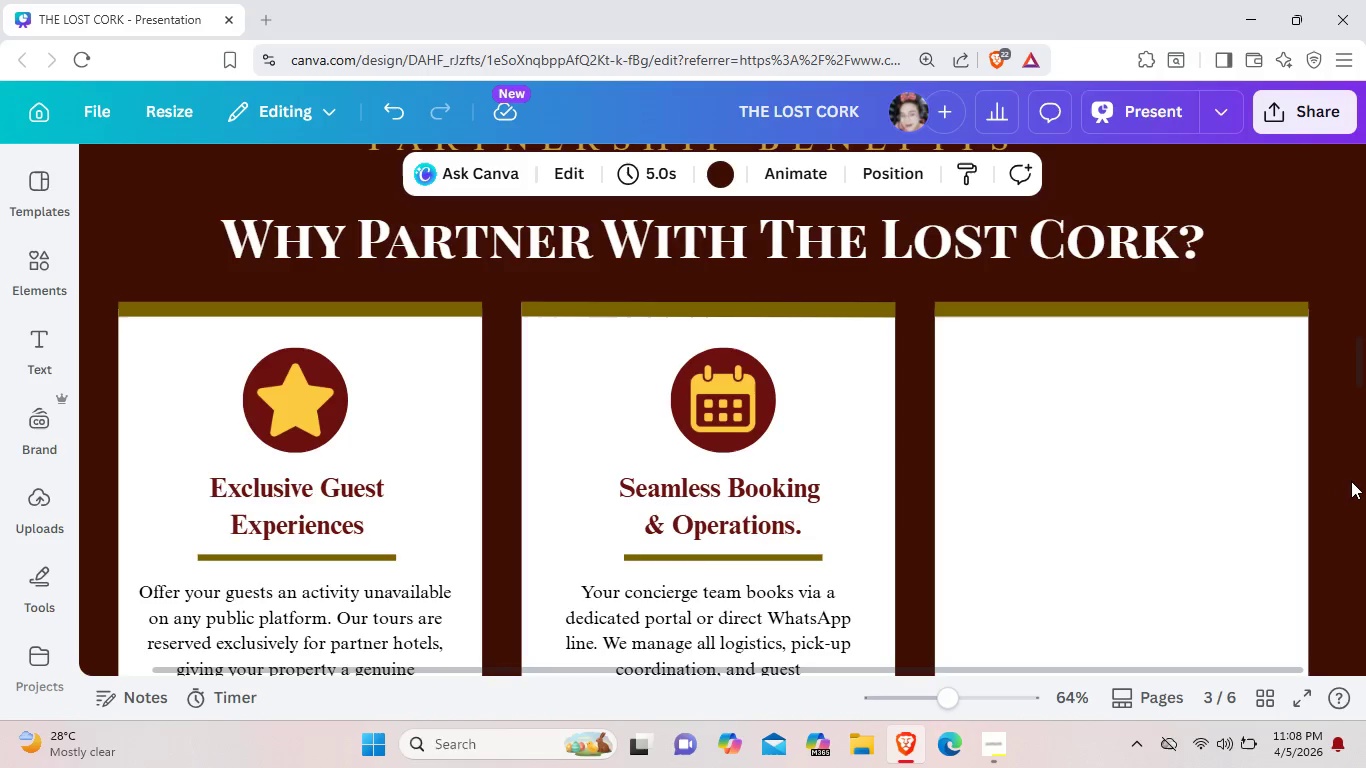 
wait(6.55)
 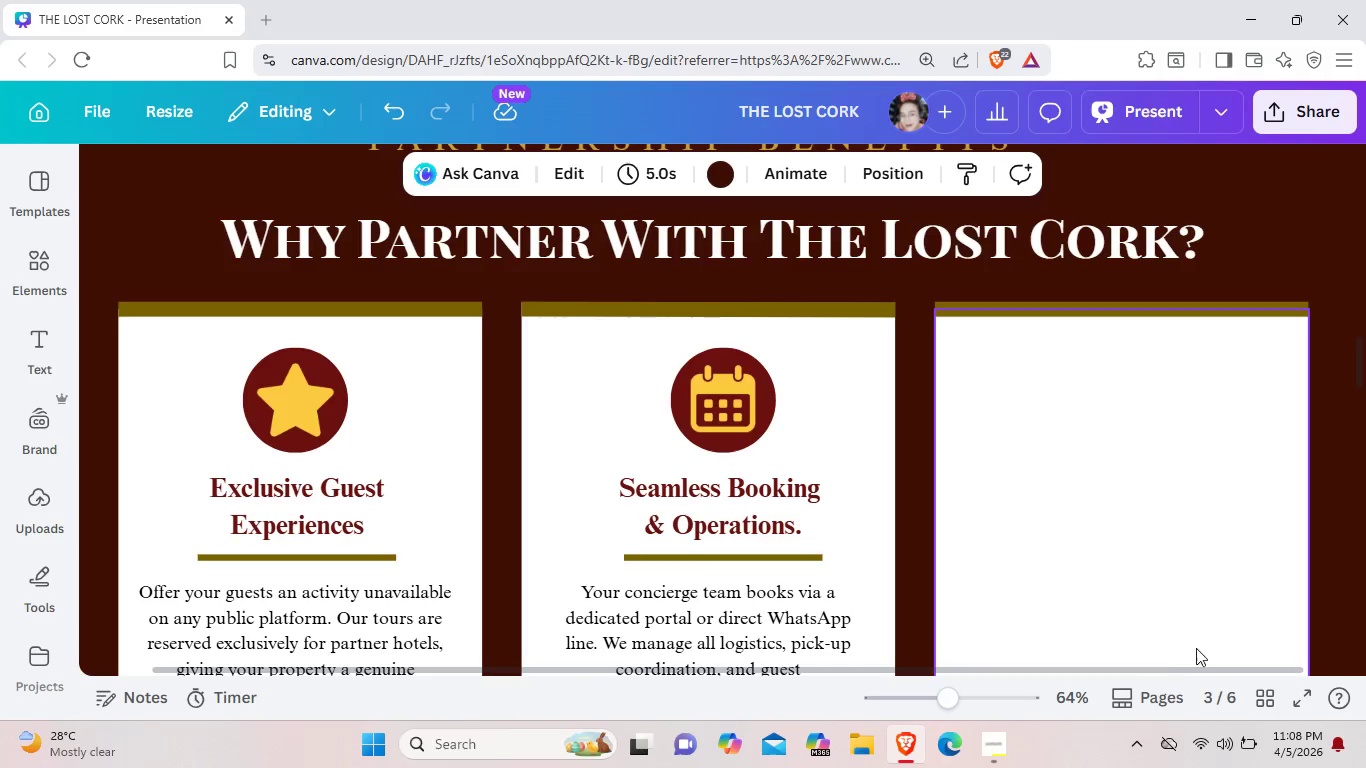 
left_click([1305, 303])
 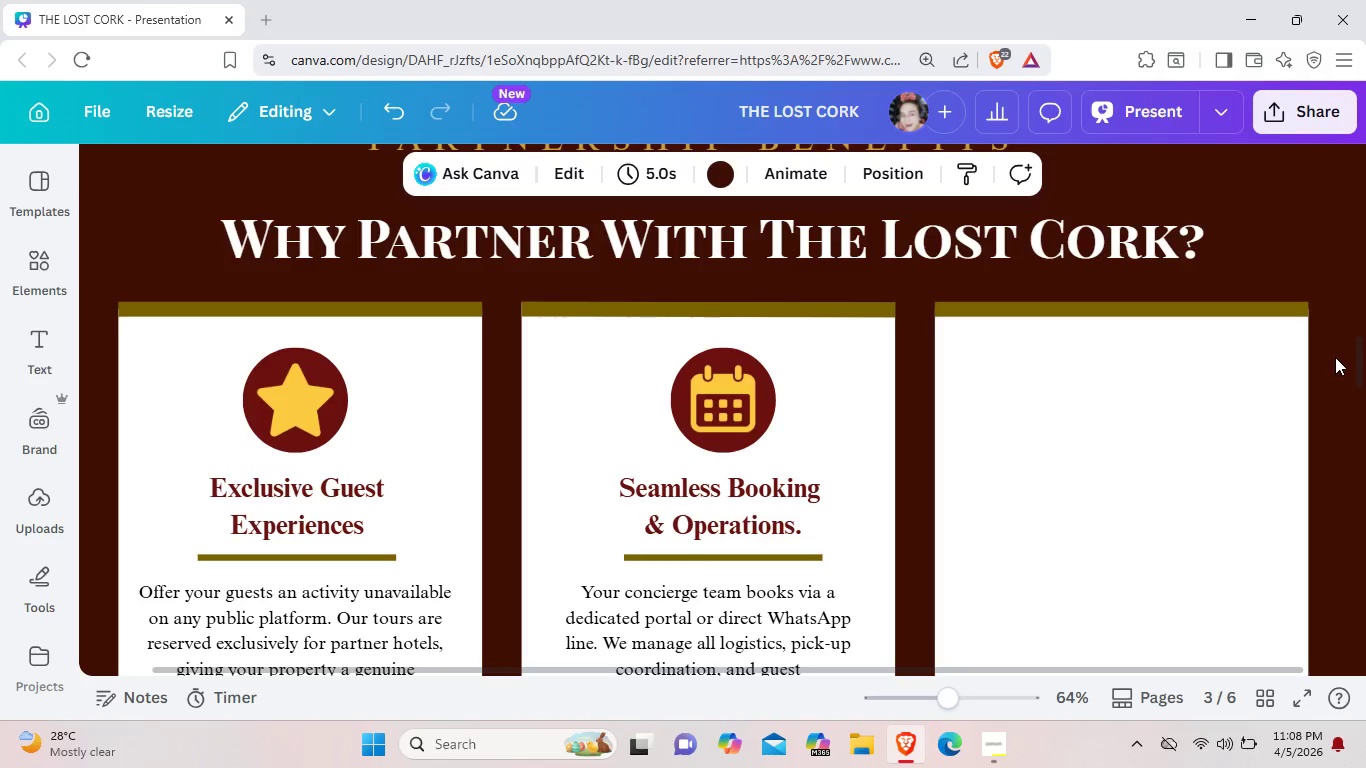 
left_click([1303, 309])
 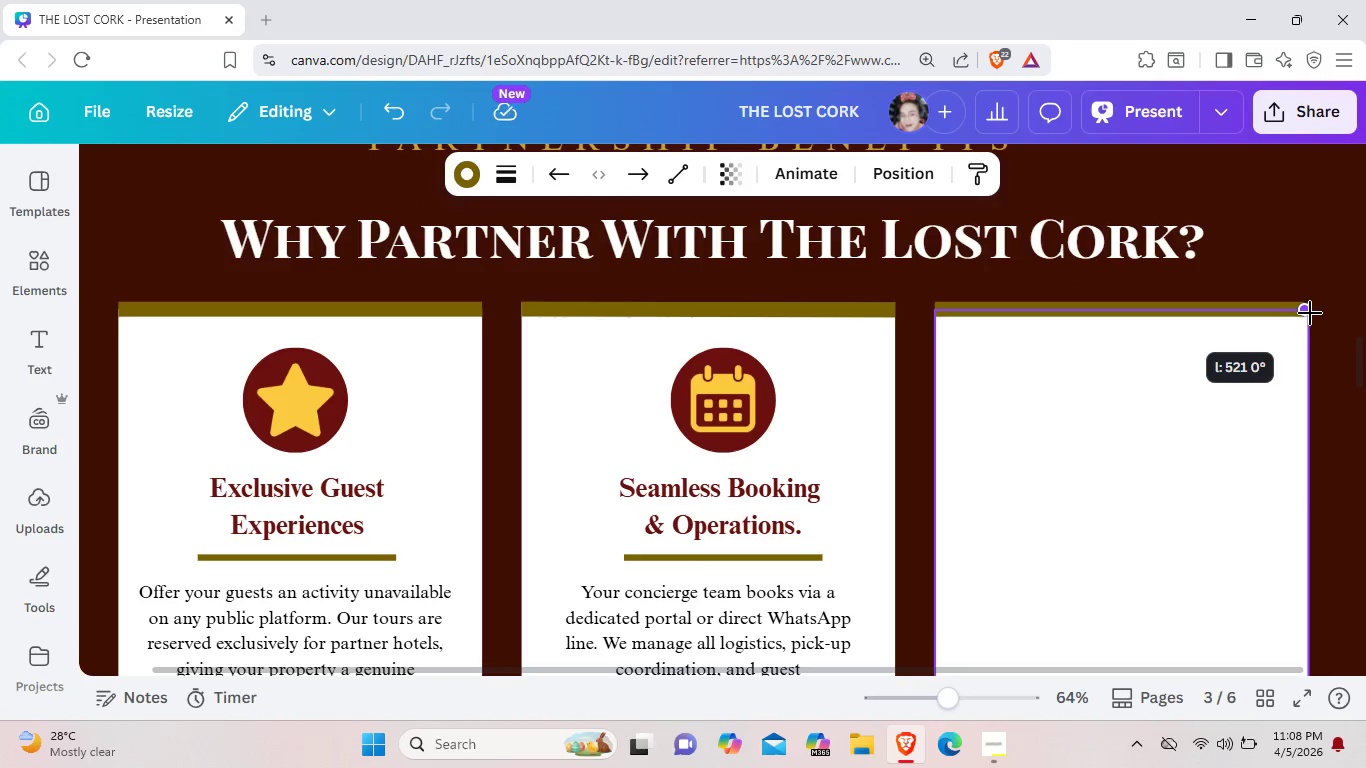 
left_click([1343, 384])
 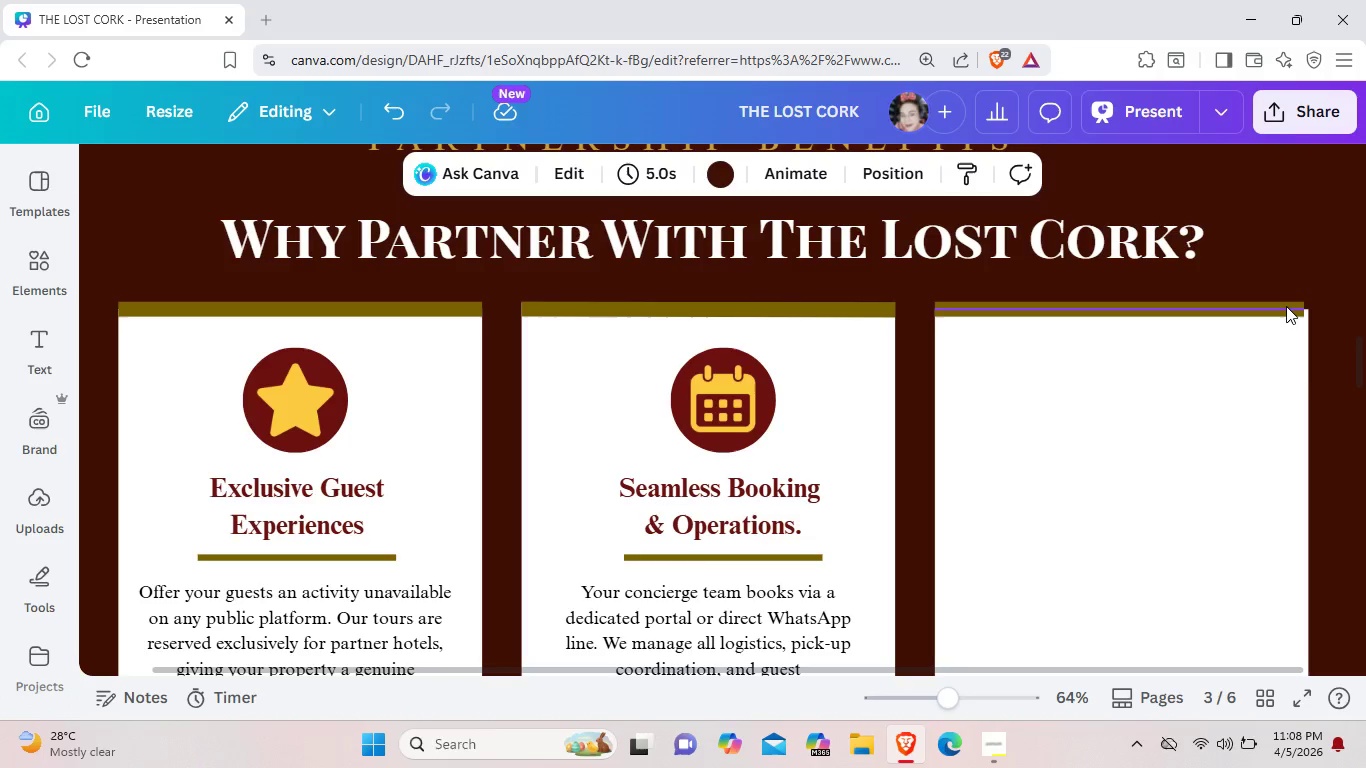 
left_click([1286, 306])
 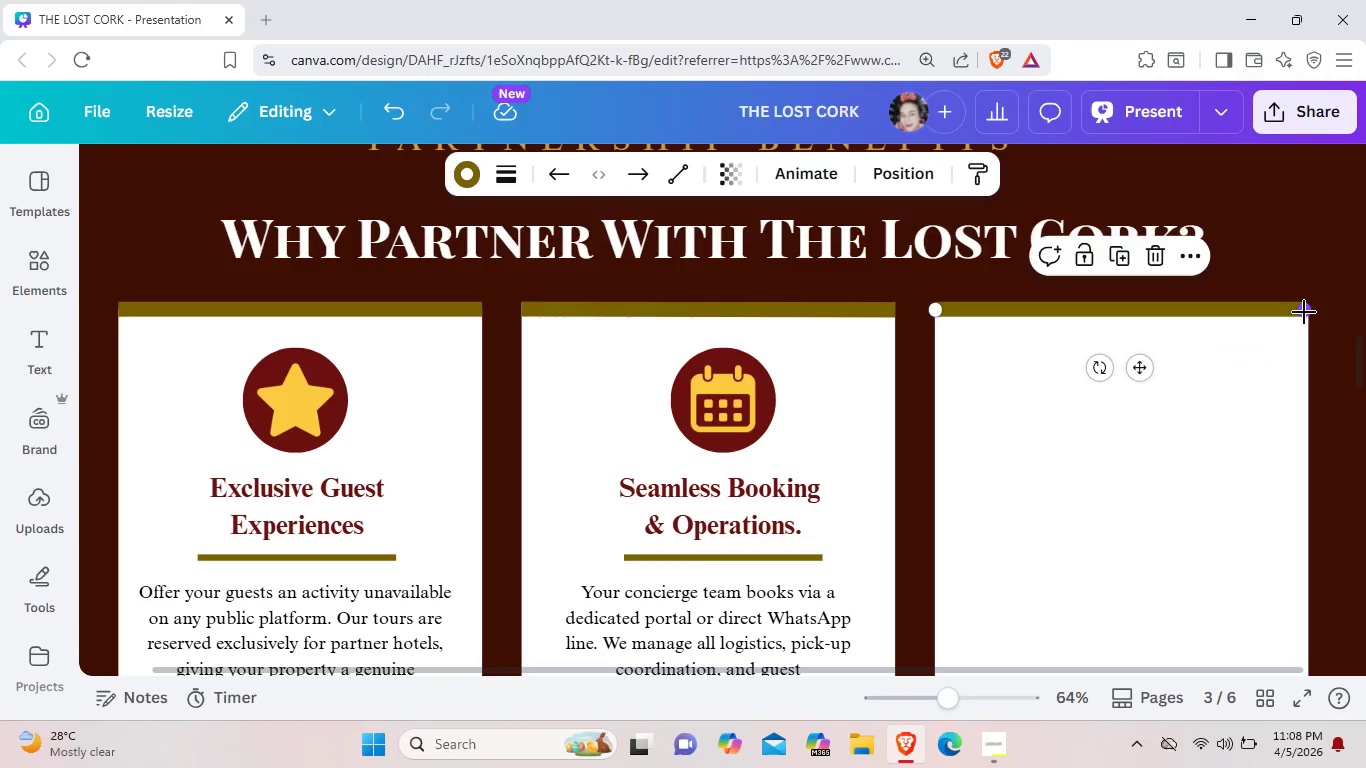 
left_click_drag(start_coordinate=[1304, 312], to_coordinate=[1309, 312])
 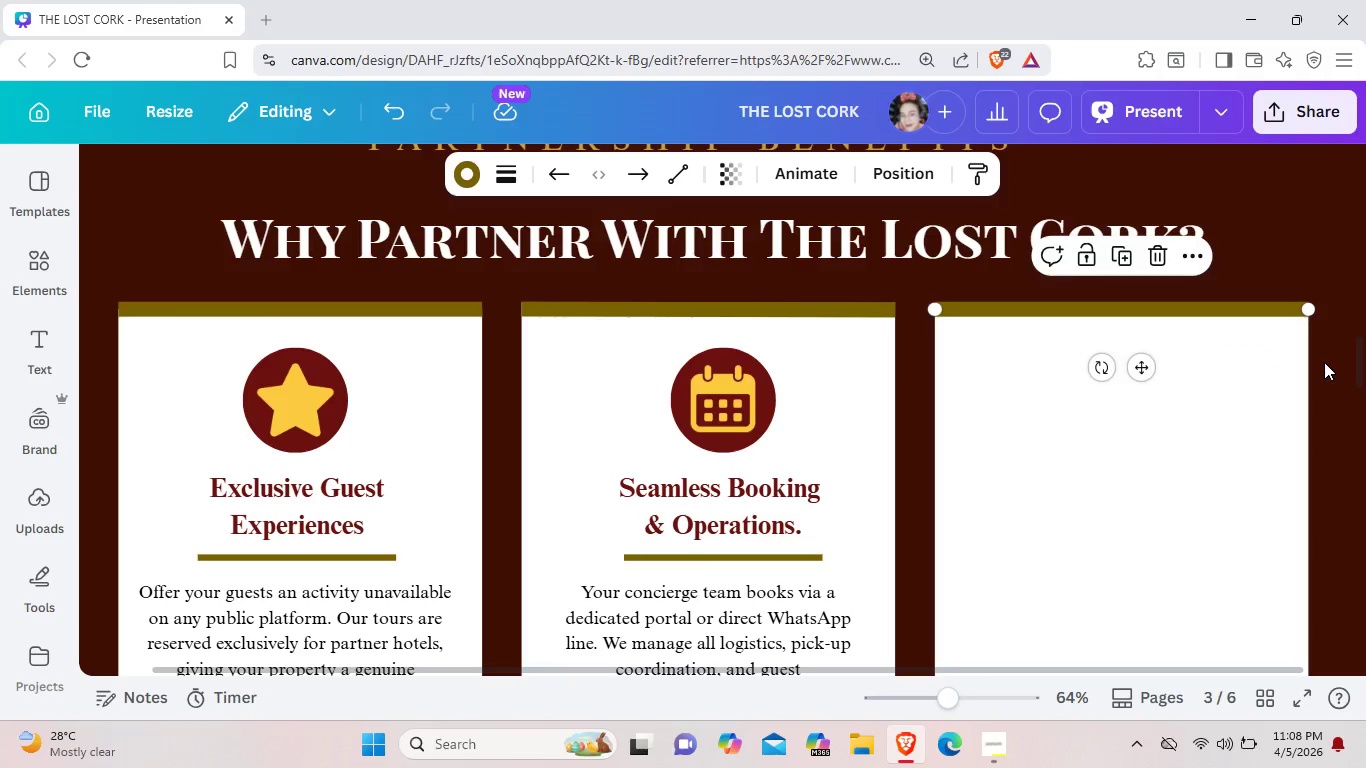 
left_click([1324, 362])
 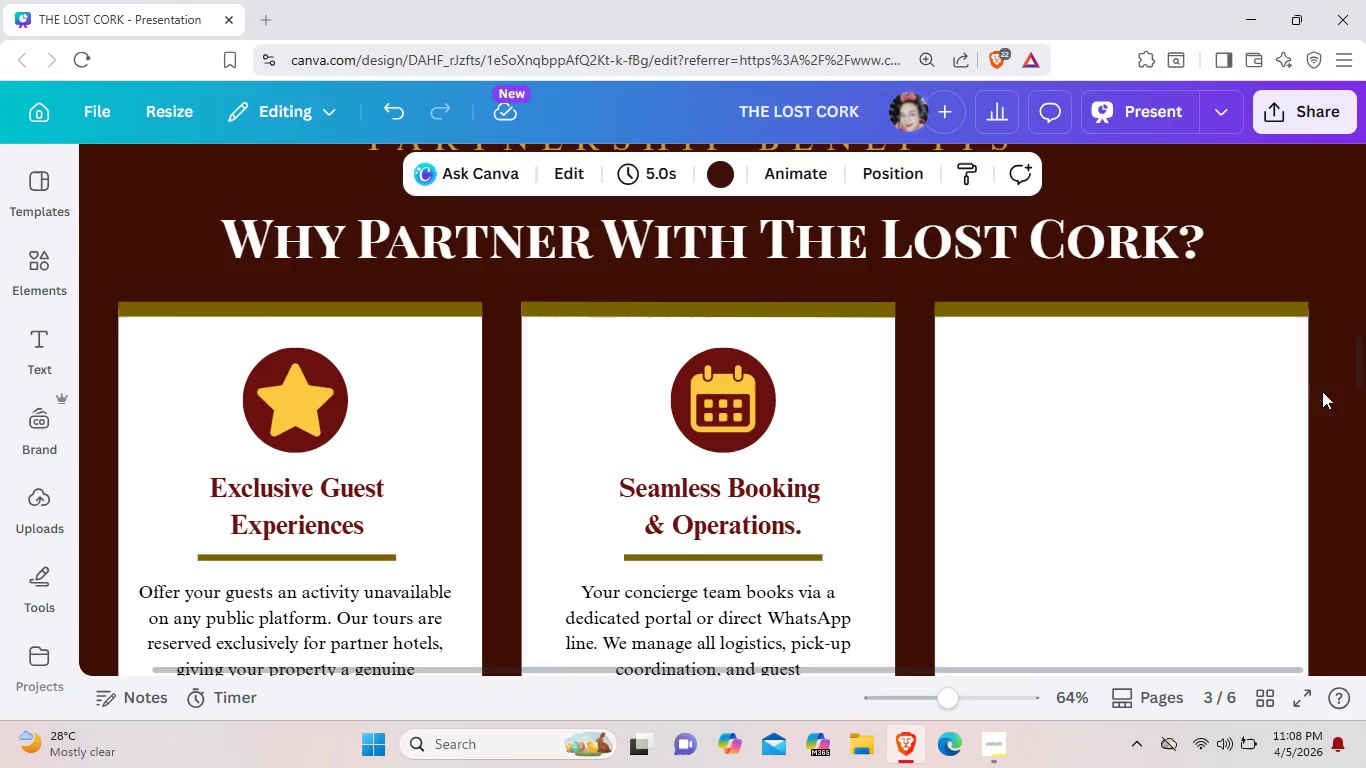 
left_click([1018, 697])
 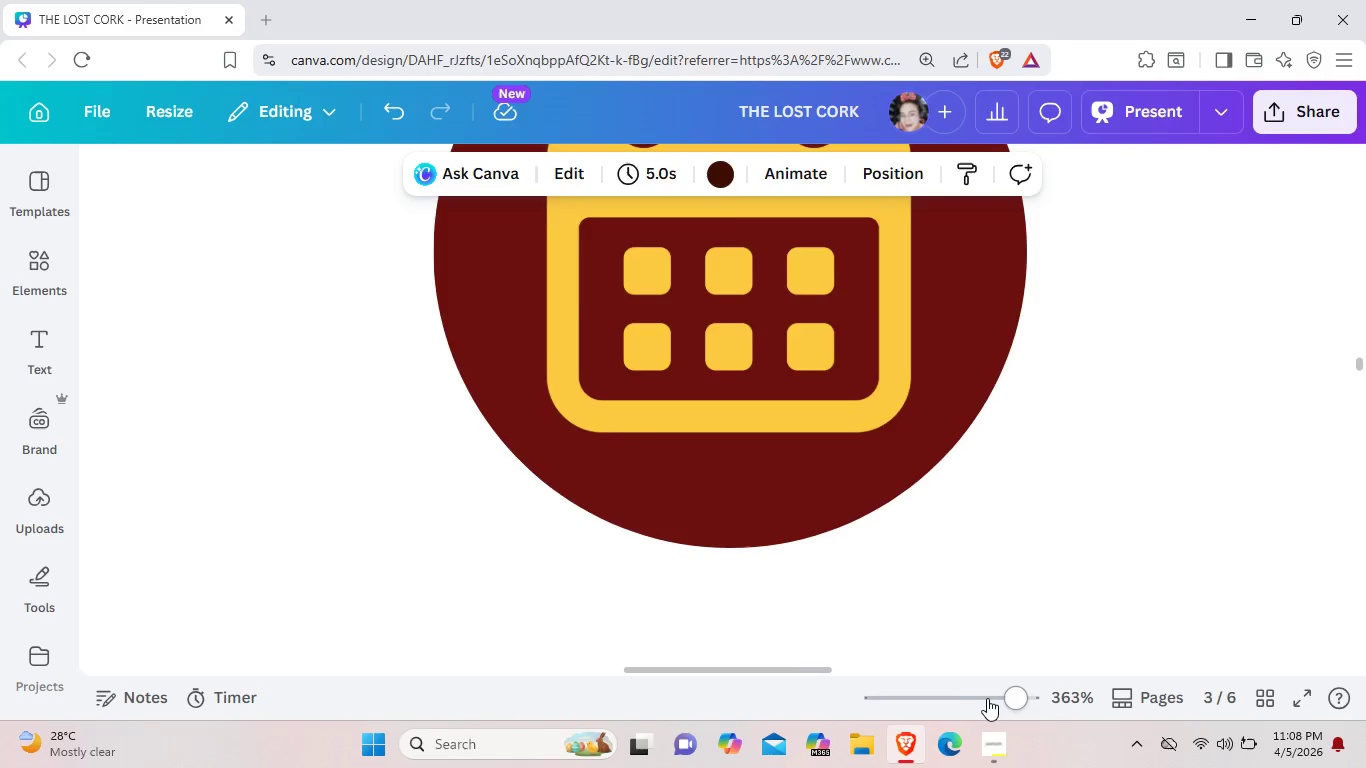 
left_click([990, 698])
 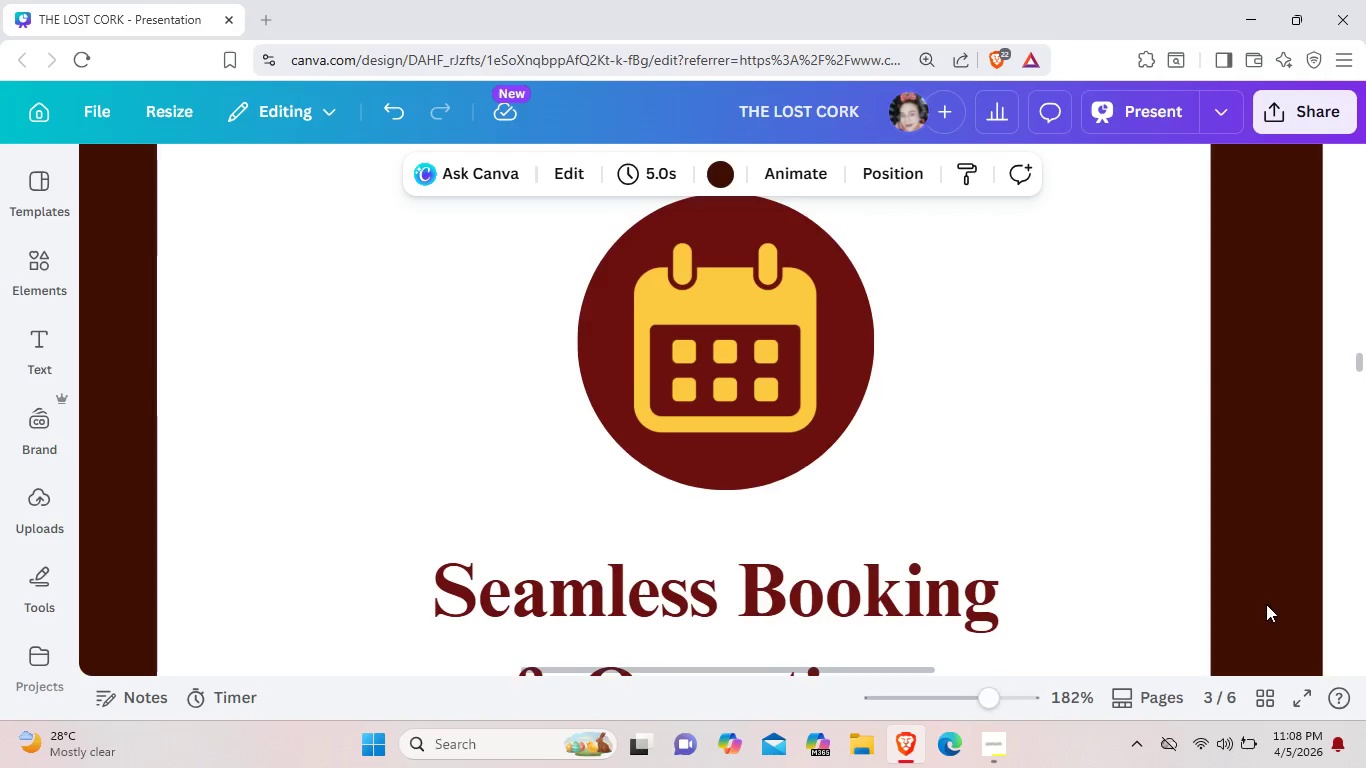 
scroll: coordinate [1278, 537], scroll_direction: up, amount: 7.0
 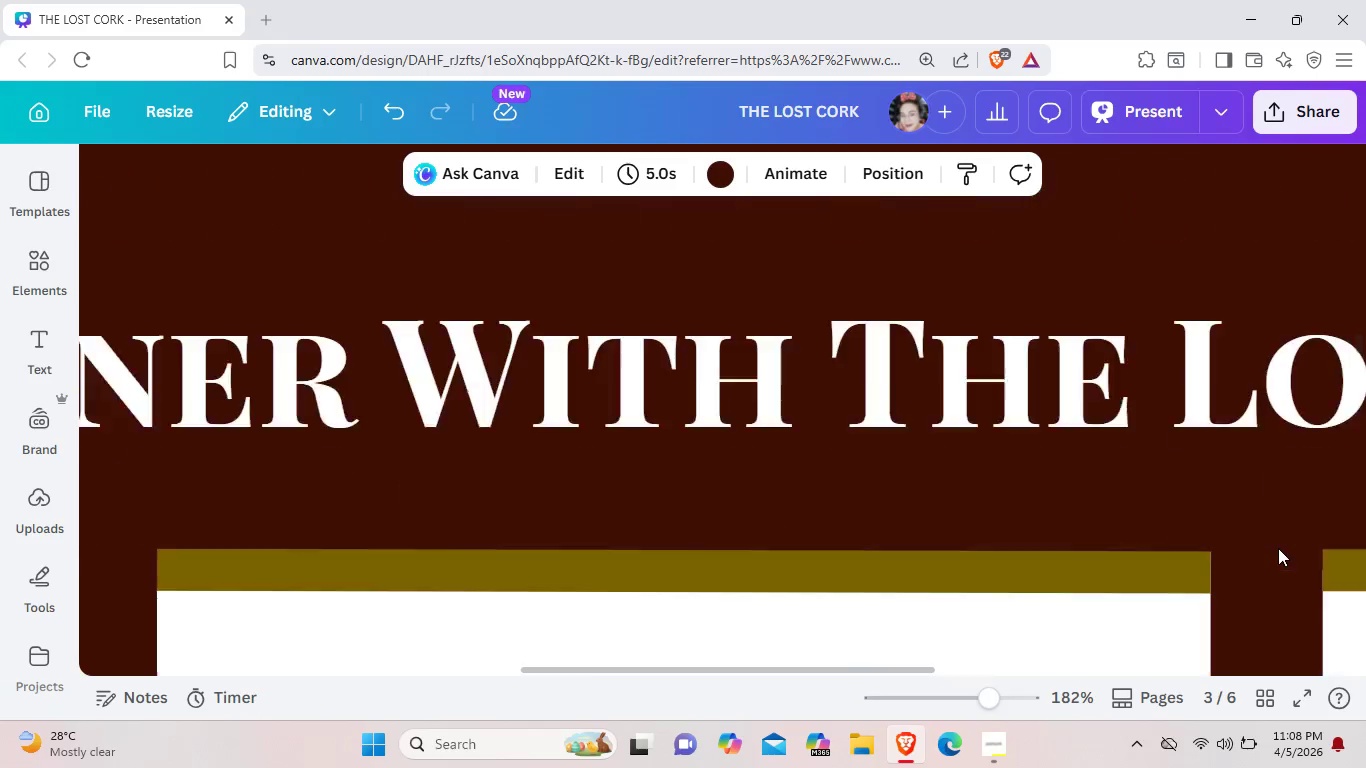 
scroll: coordinate [1271, 554], scroll_direction: down, amount: 5.0
 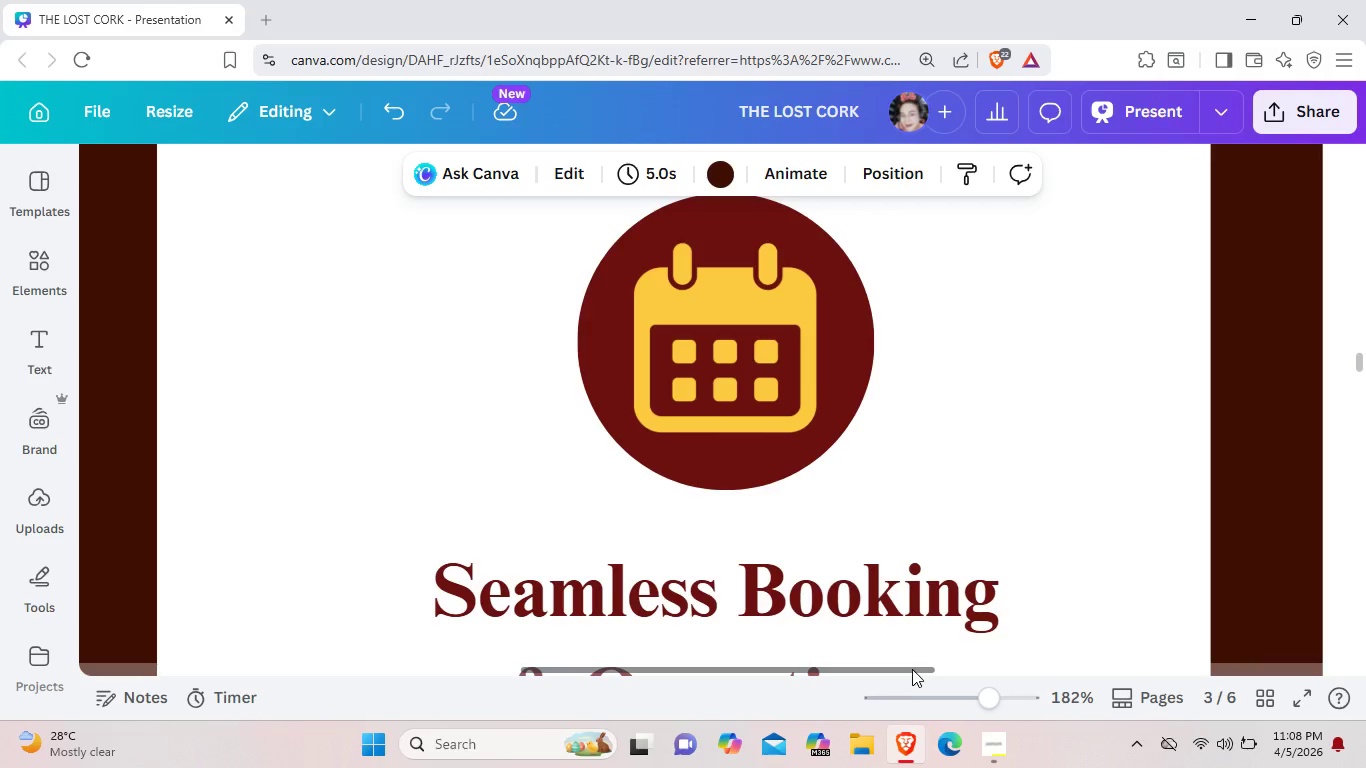 
left_click_drag(start_coordinate=[912, 670], to_coordinate=[1175, 672])
 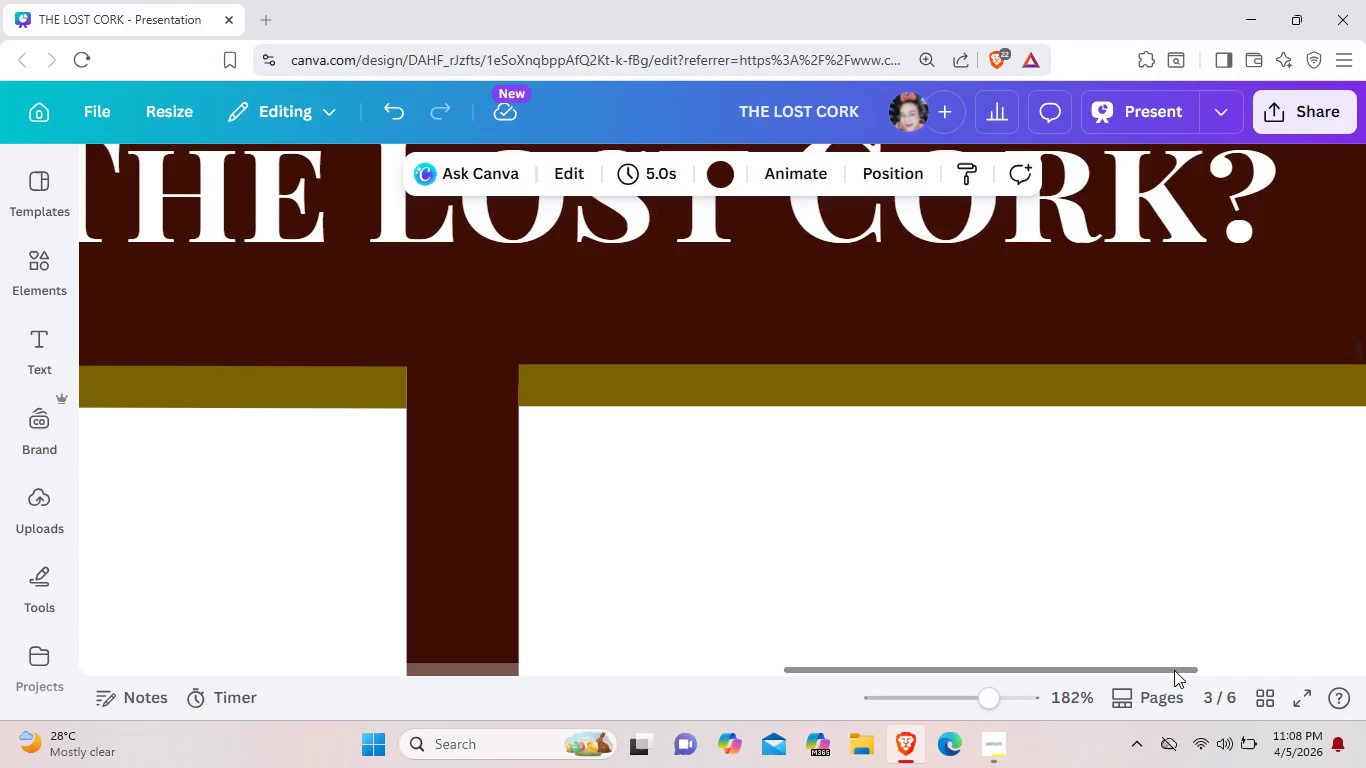 
scroll: coordinate [1174, 670], scroll_direction: up, amount: 3.0
 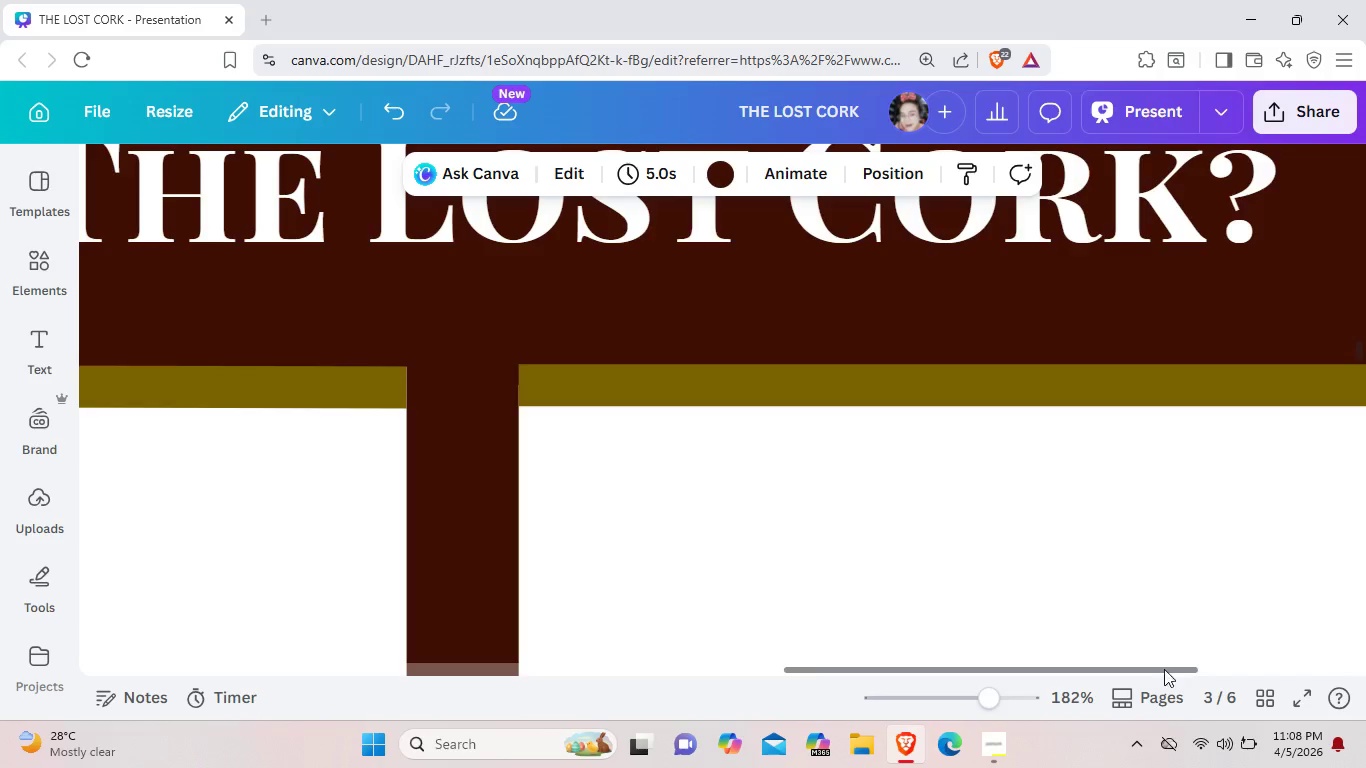 
left_click_drag(start_coordinate=[1157, 669], to_coordinate=[1300, 667])
 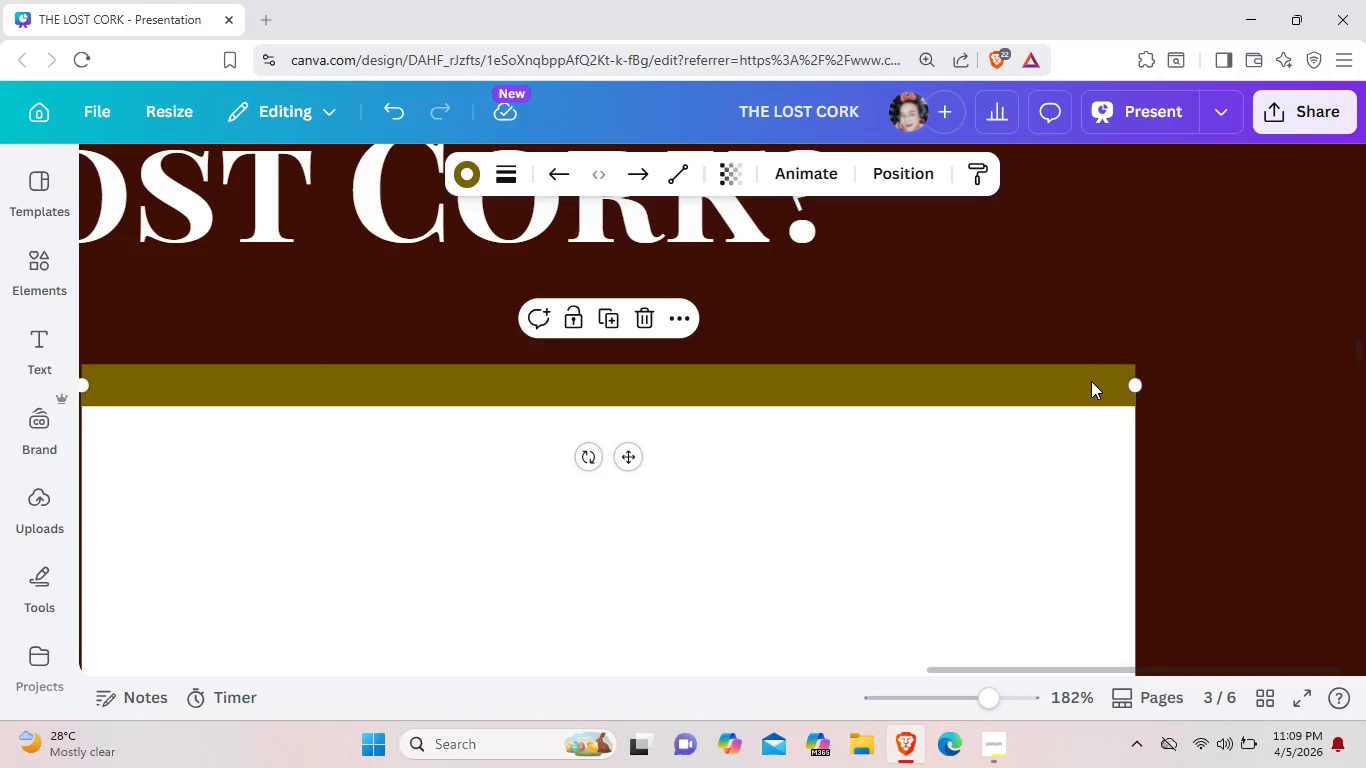 
left_click([1091, 381])
 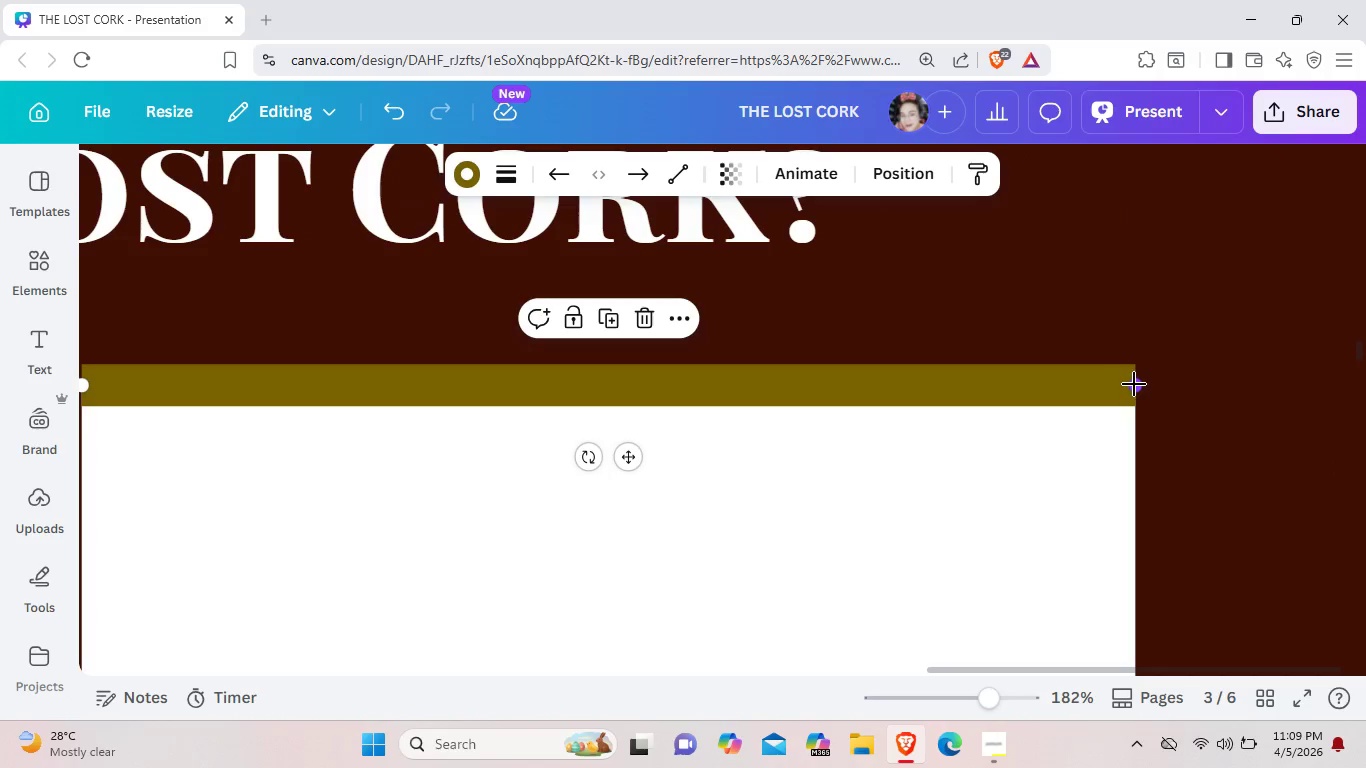 
left_click_drag(start_coordinate=[1133, 384], to_coordinate=[1138, 384])
 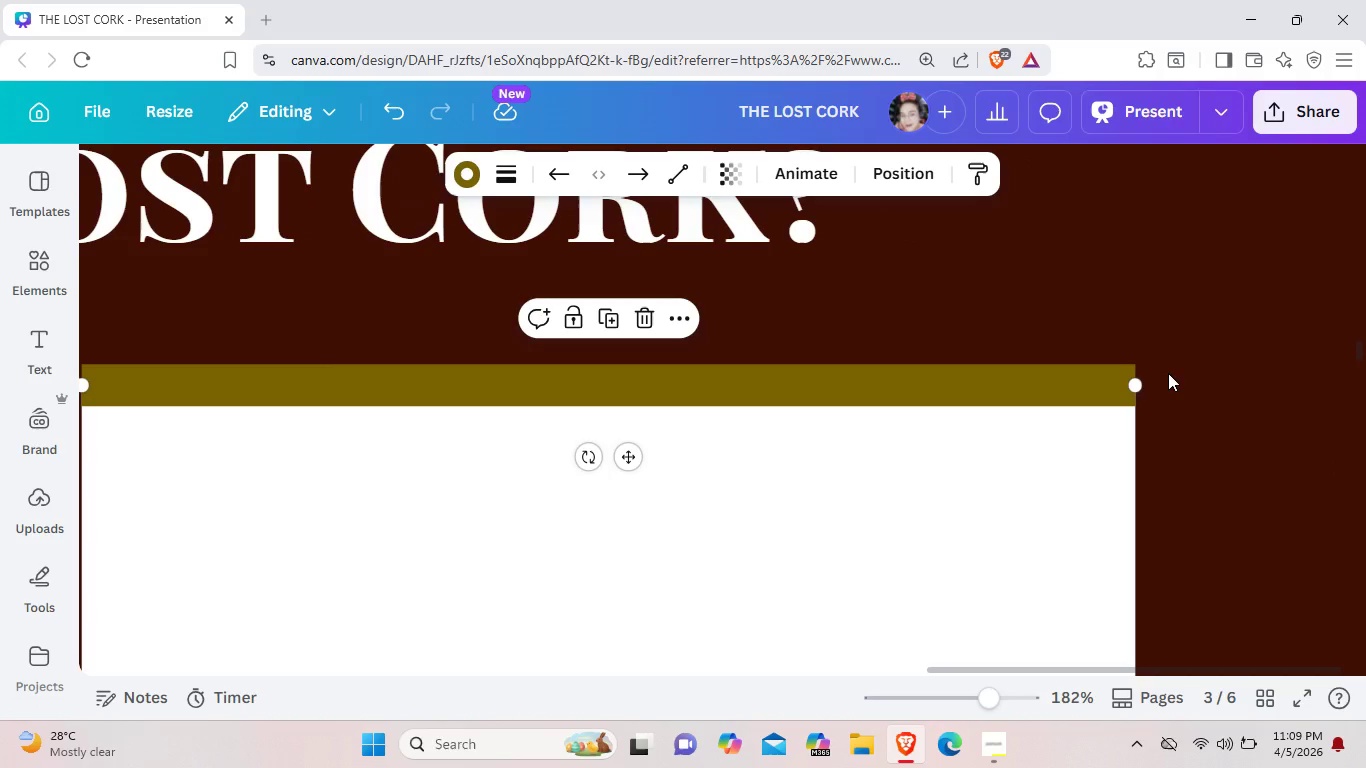 
left_click([1168, 373])
 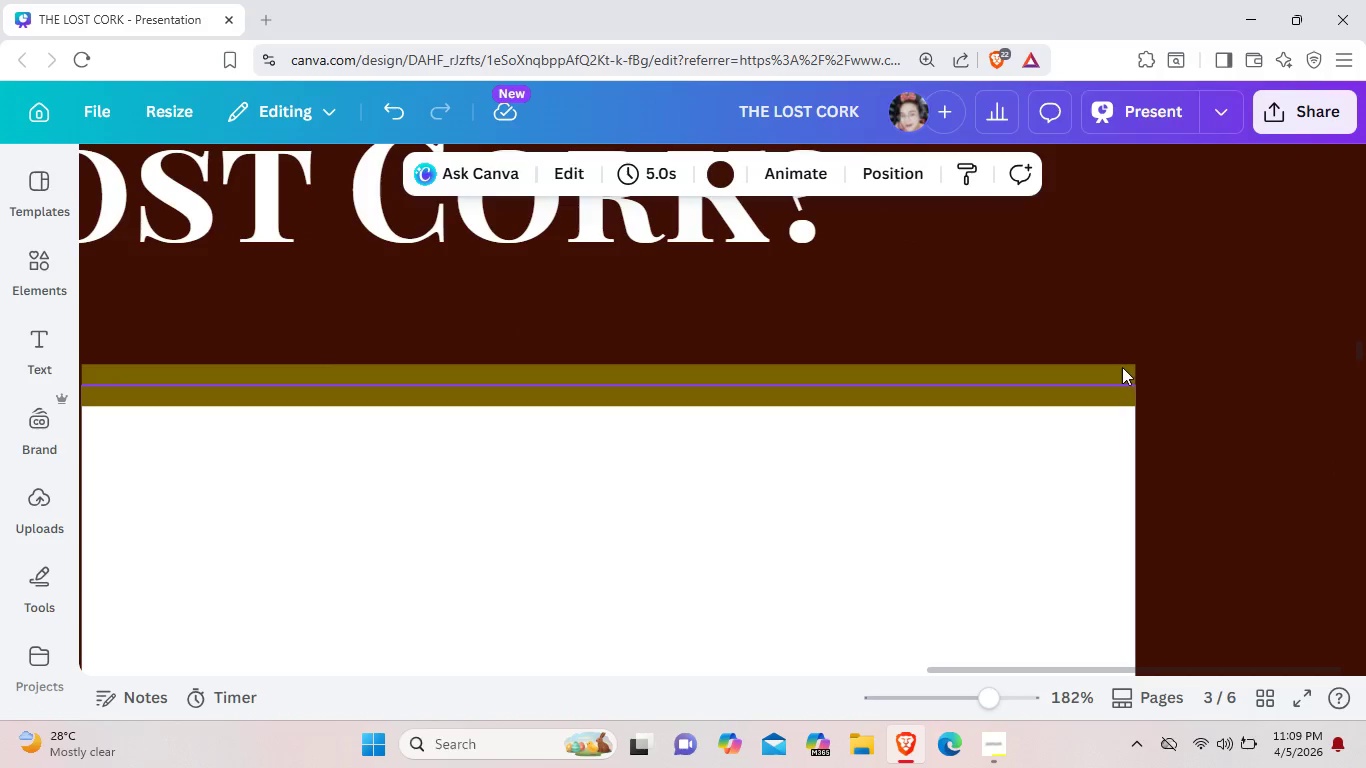 
left_click([1122, 367])
 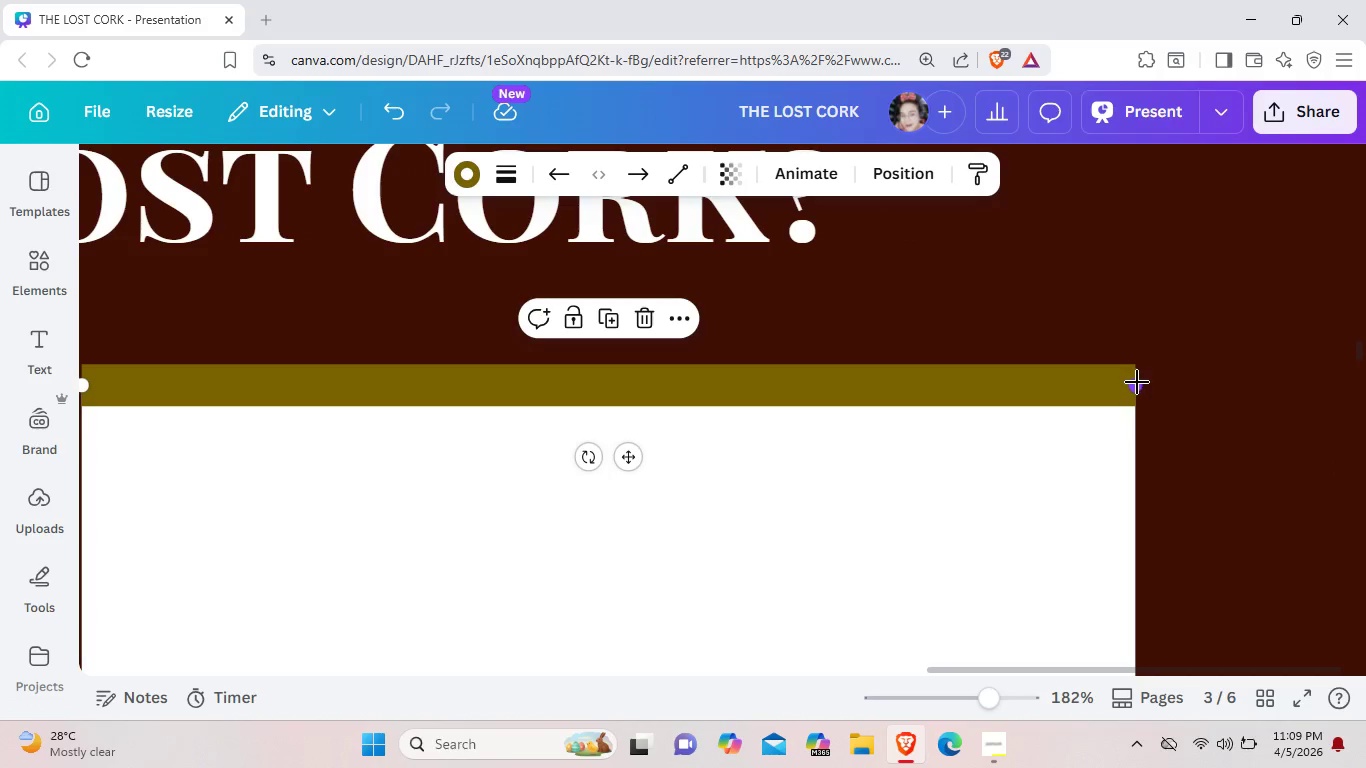 
left_click_drag(start_coordinate=[1136, 381], to_coordinate=[1141, 383])
 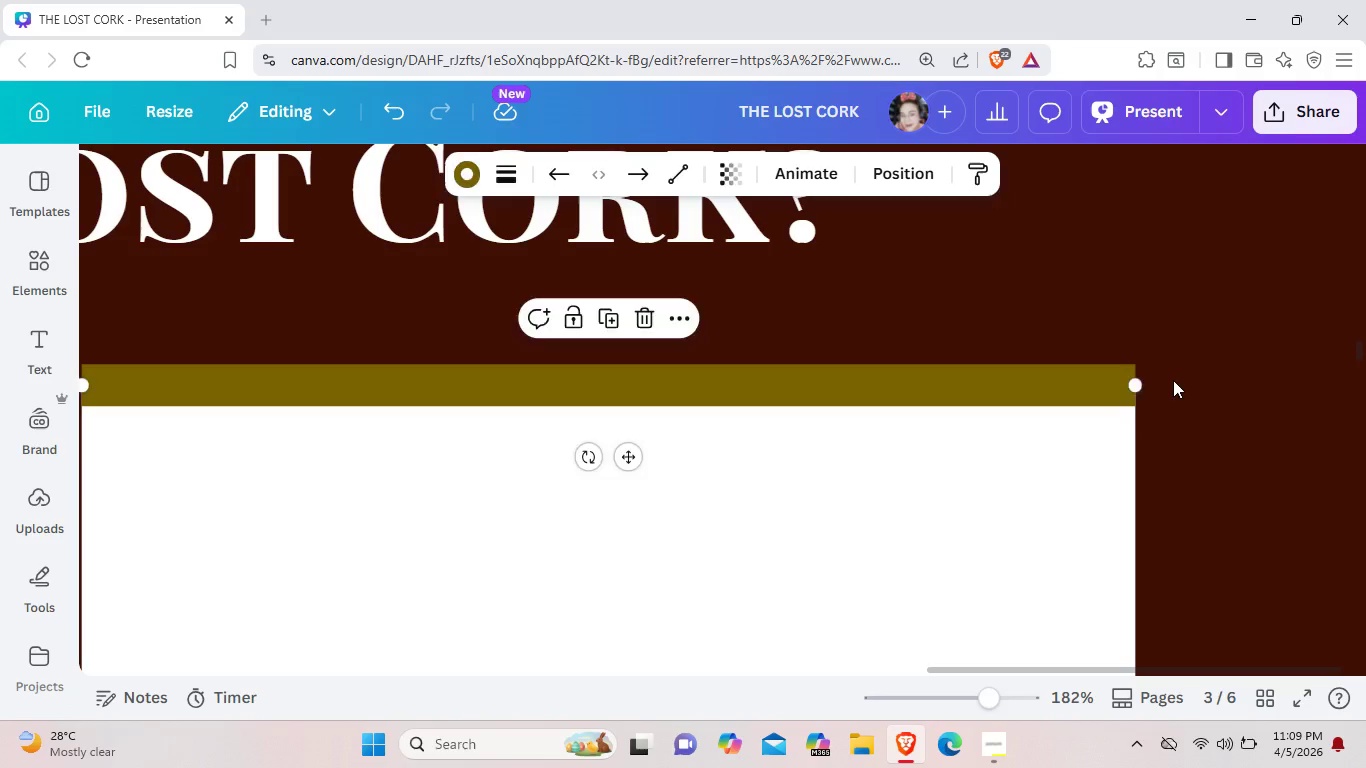 
left_click([1173, 380])
 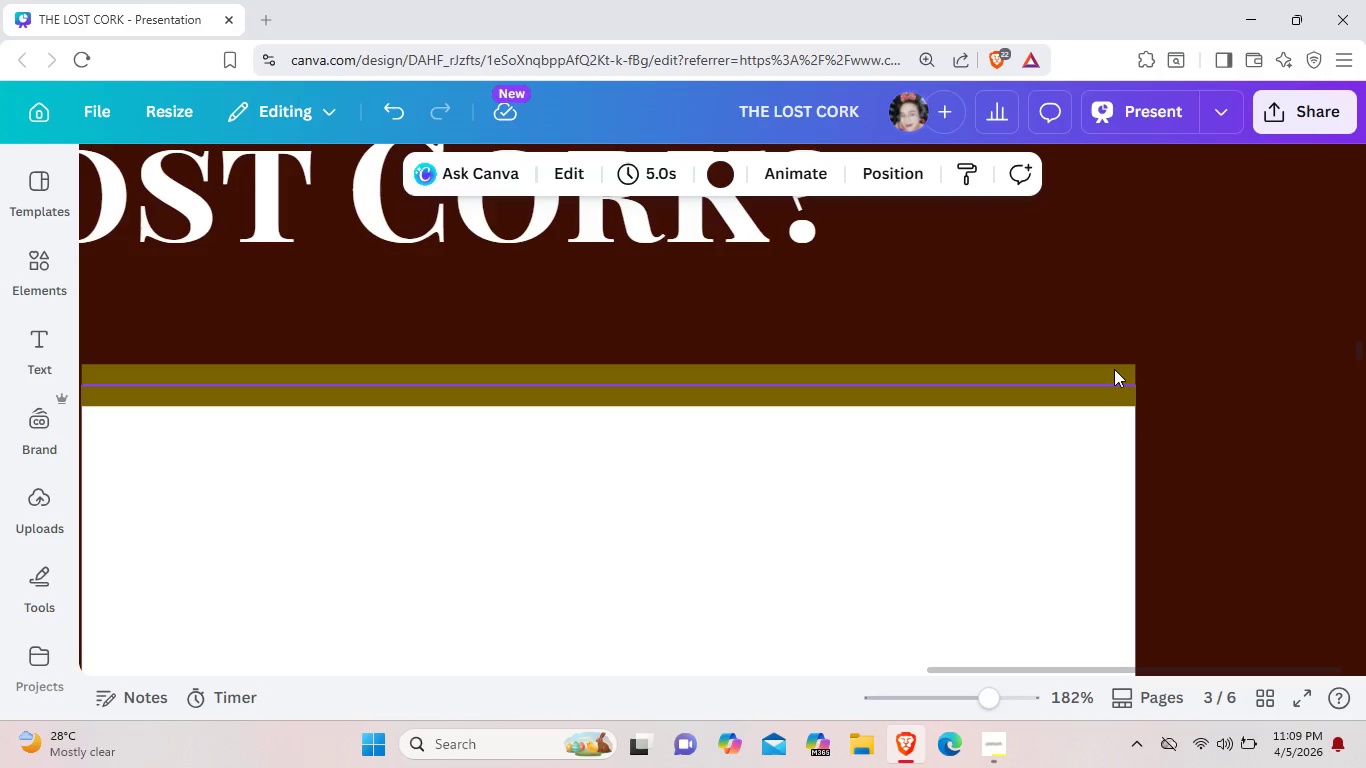 
left_click([1114, 369])
 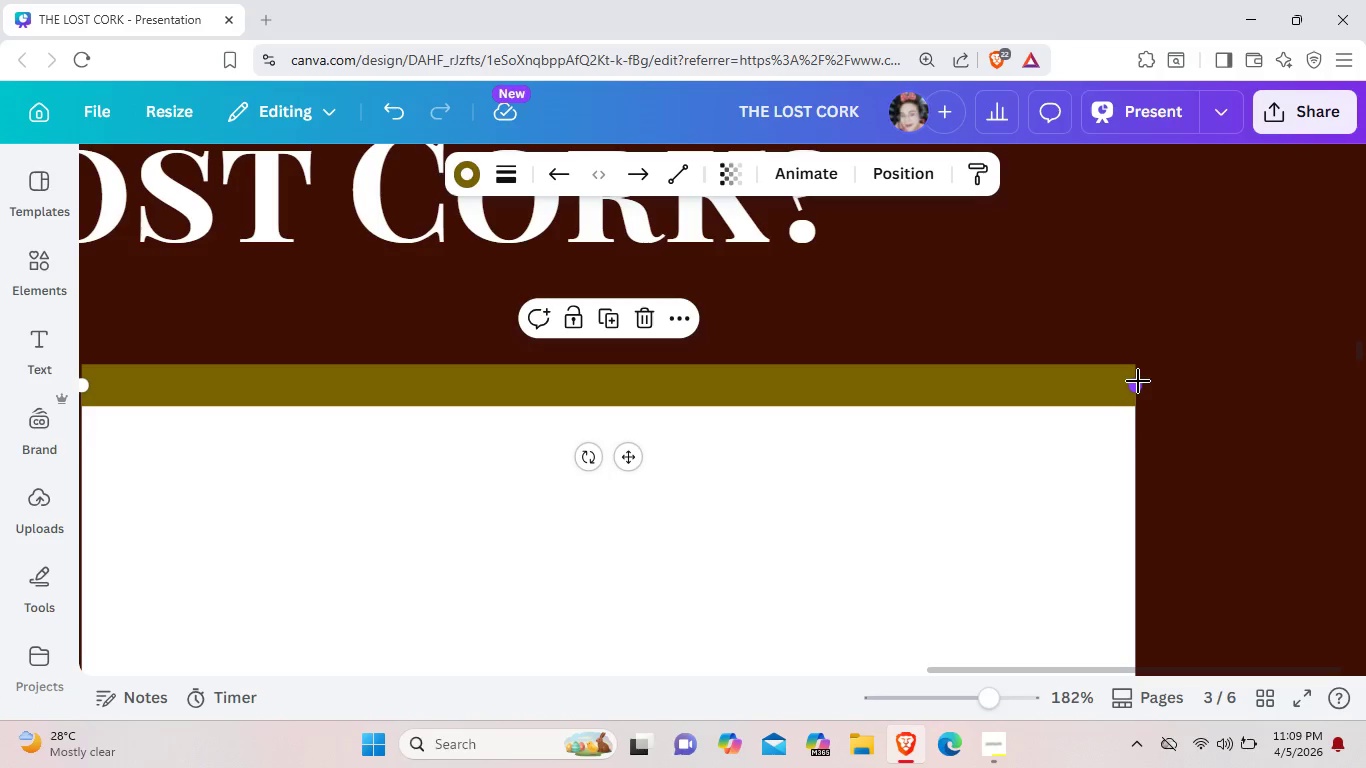 
left_click_drag(start_coordinate=[1138, 381], to_coordinate=[1143, 381])
 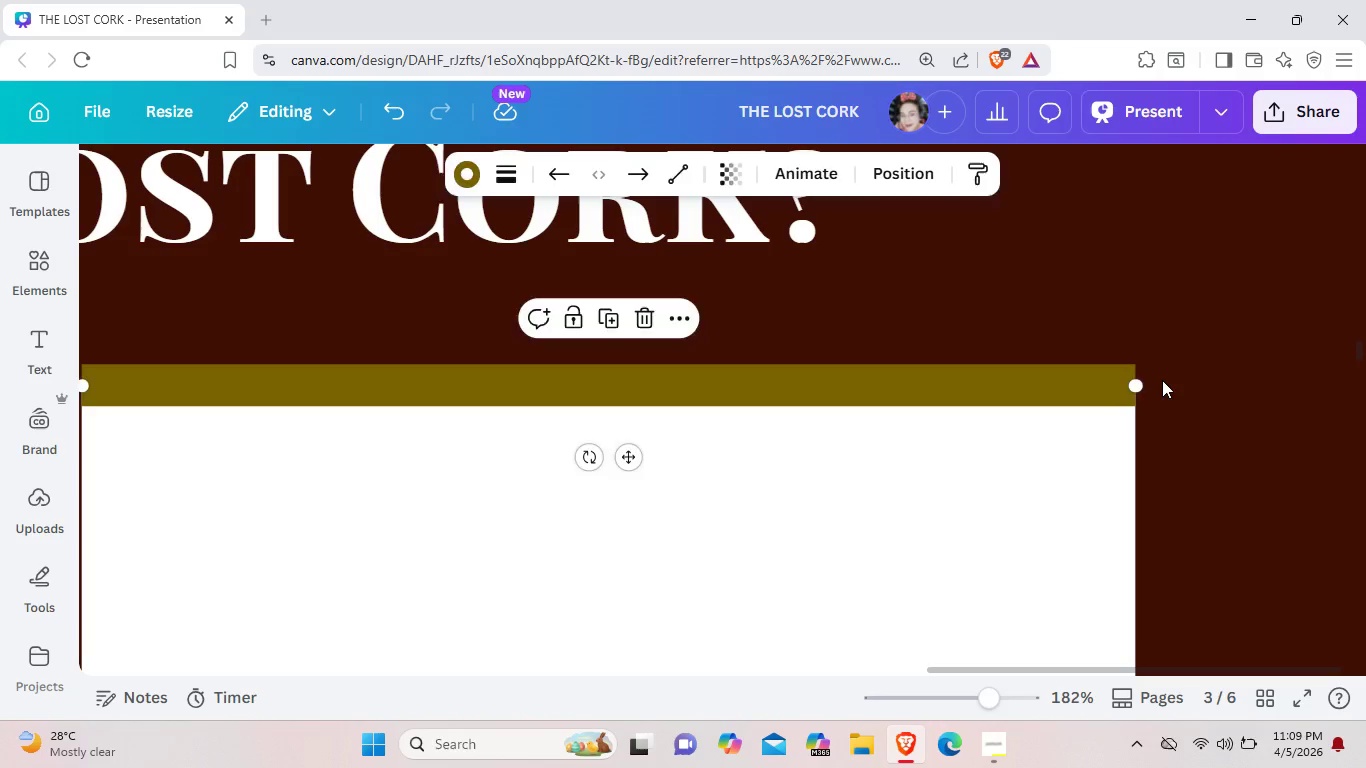 
left_click([1162, 380])
 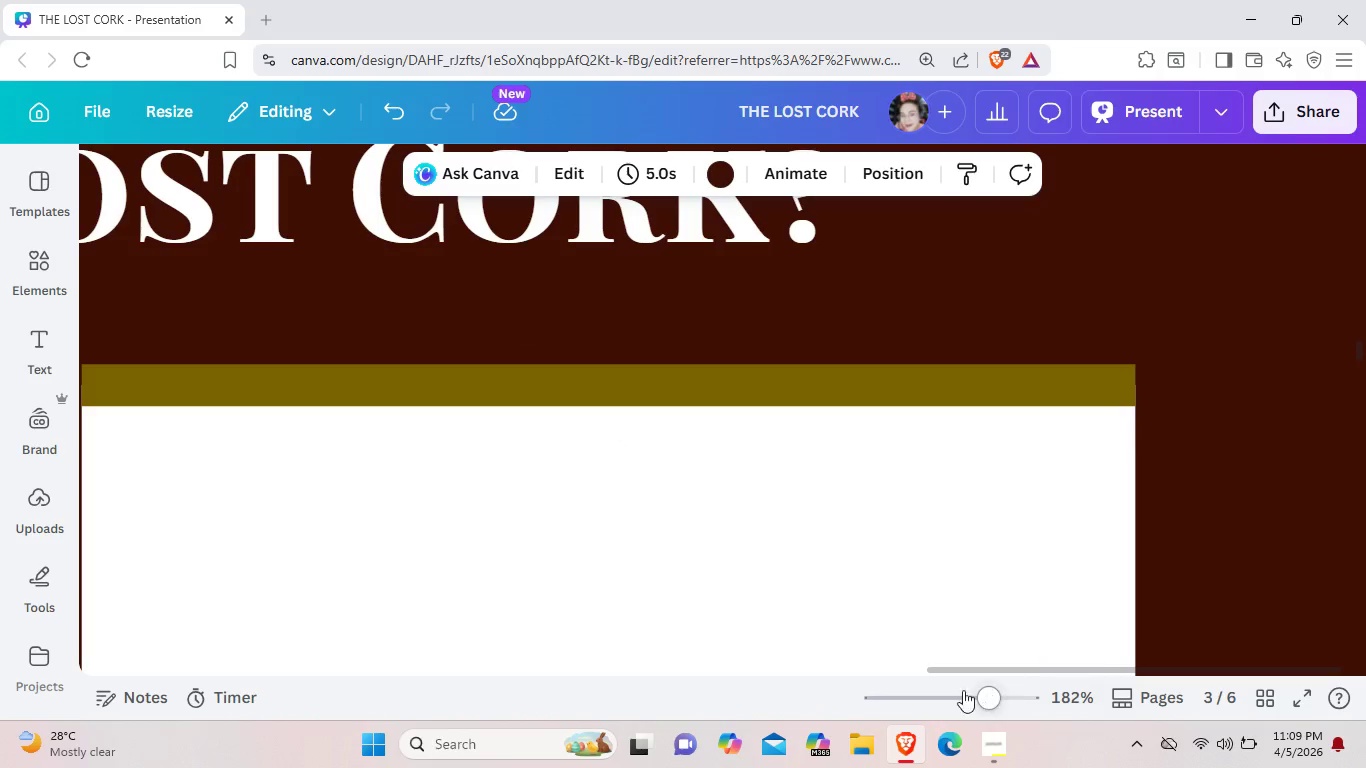 
left_click([941, 691])
 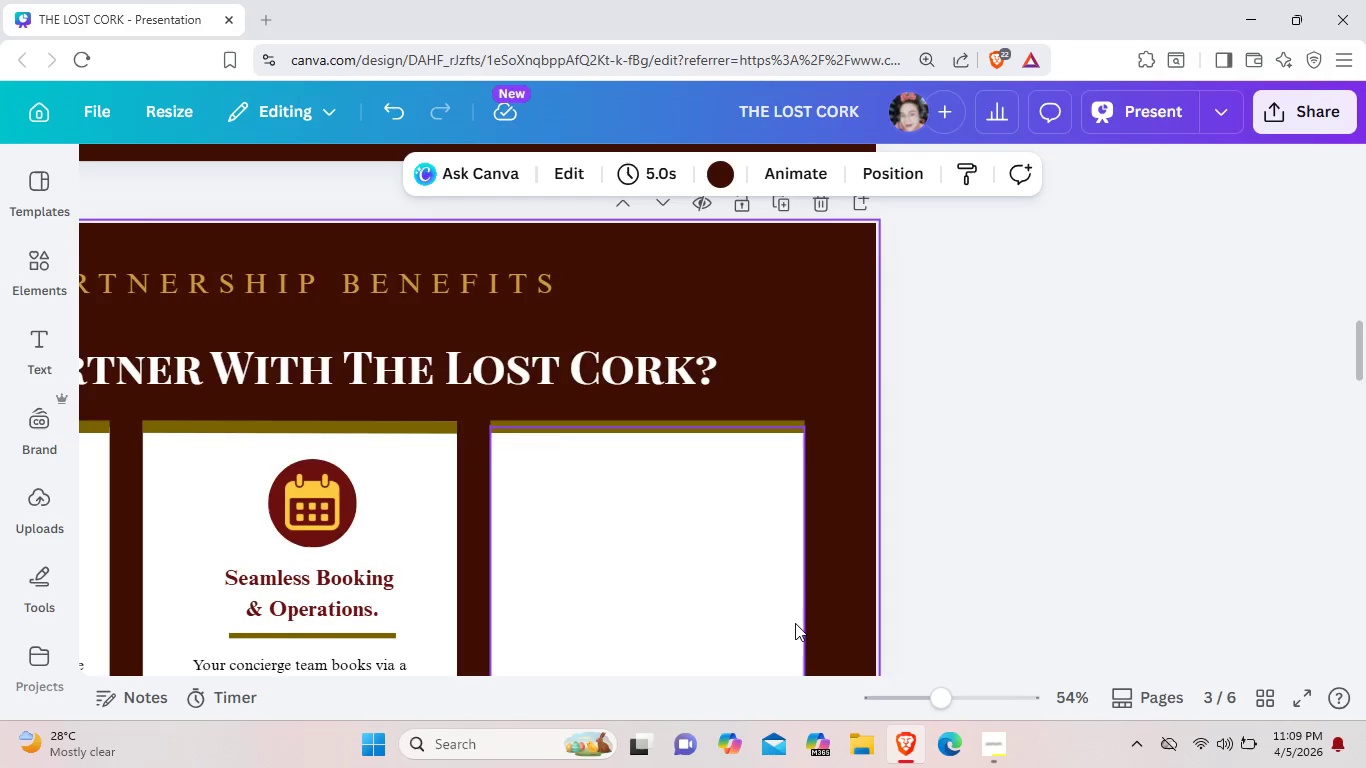 
scroll: coordinate [972, 569], scroll_direction: down, amount: 5.0
 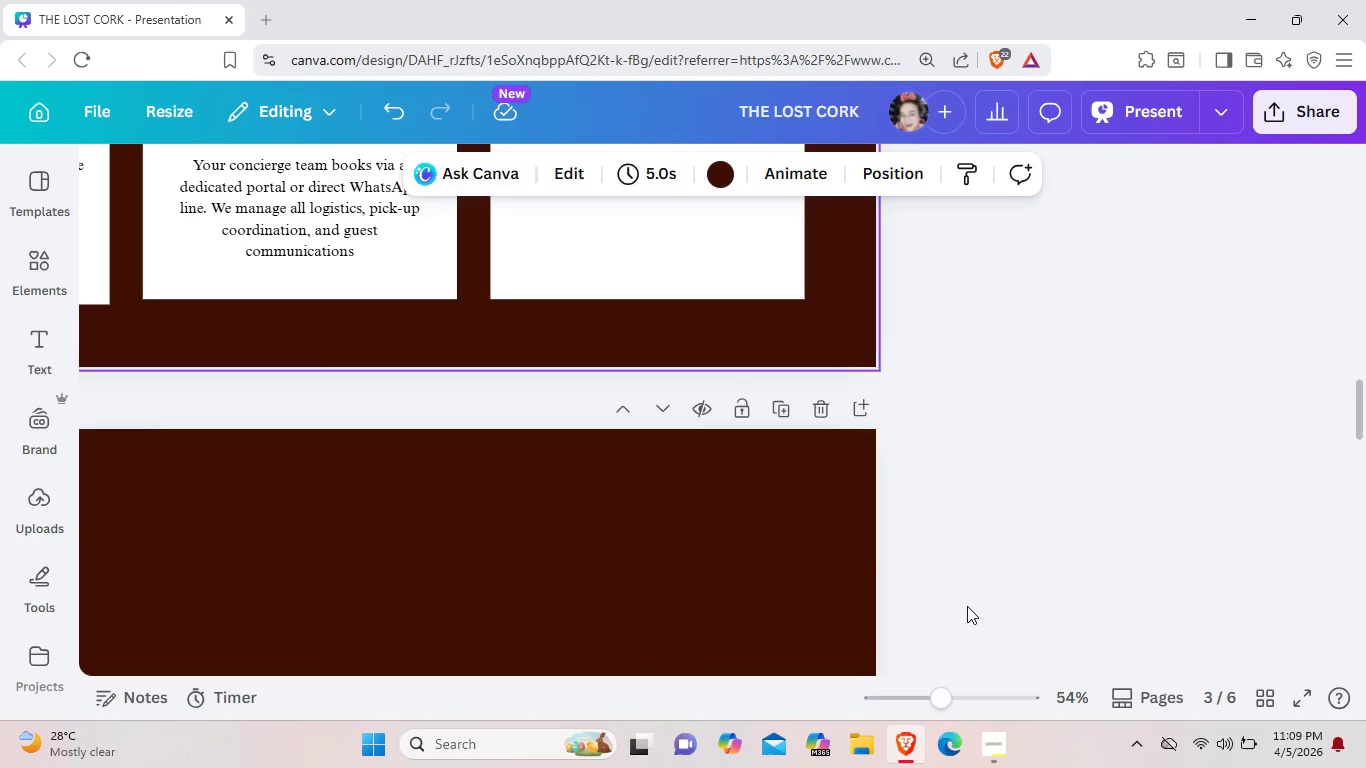 
scroll: coordinate [952, 645], scroll_direction: up, amount: 5.0
 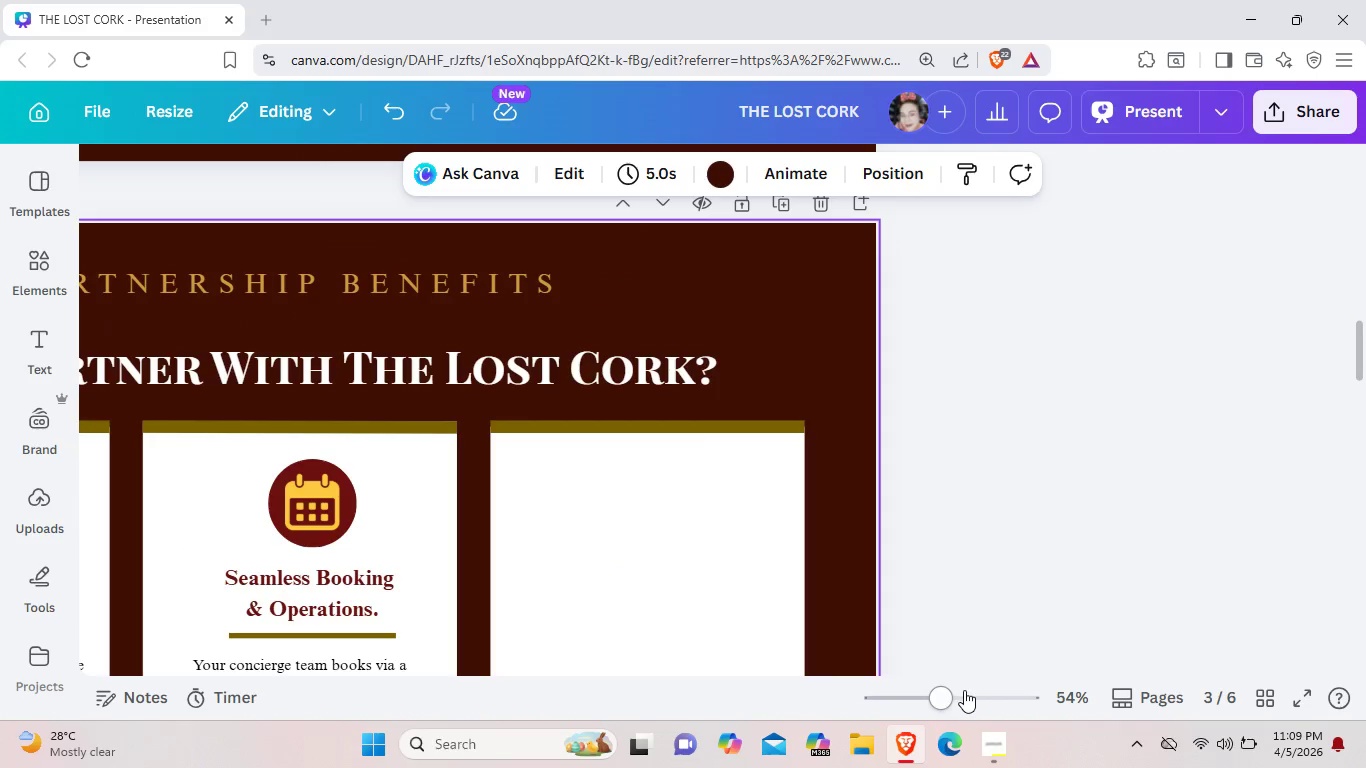 
left_click_drag(start_coordinate=[931, 693], to_coordinate=[953, 697])
 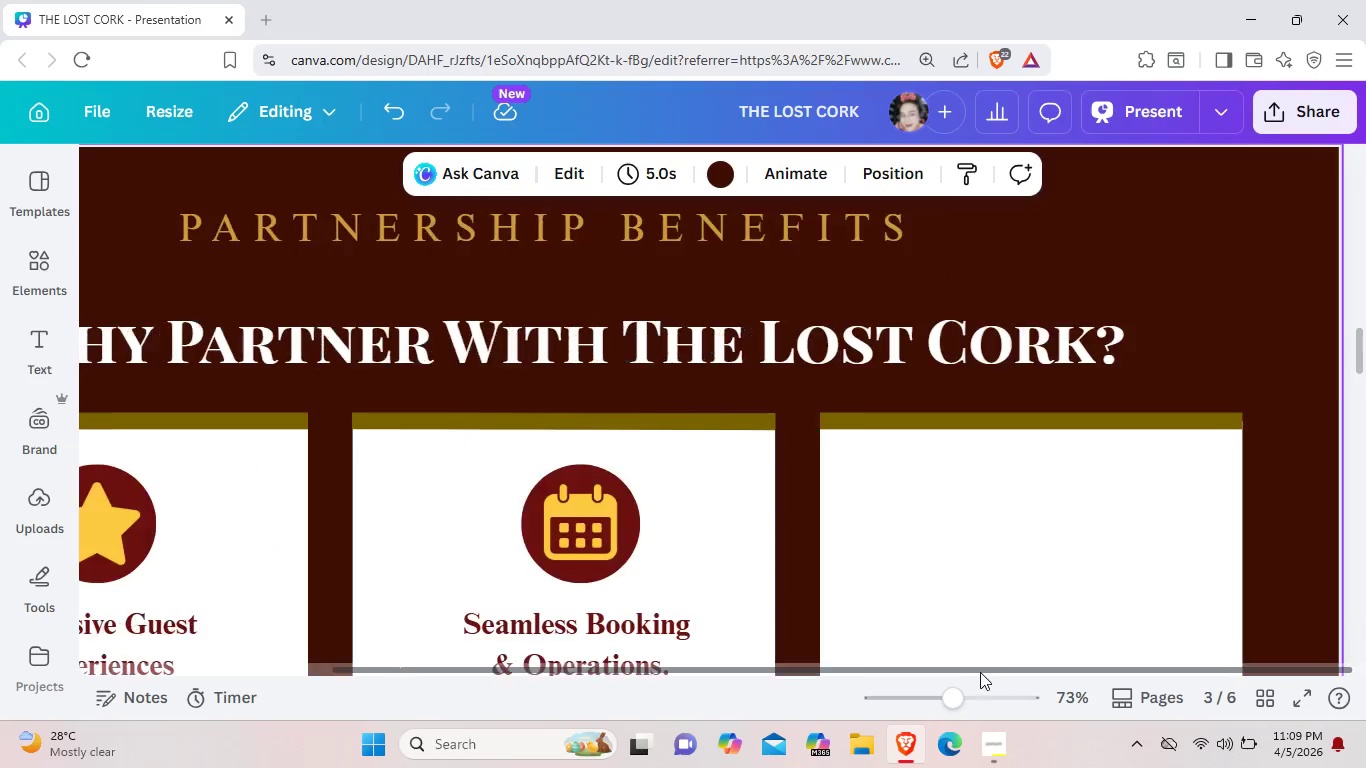 
left_click_drag(start_coordinate=[1026, 667], to_coordinate=[935, 671])
 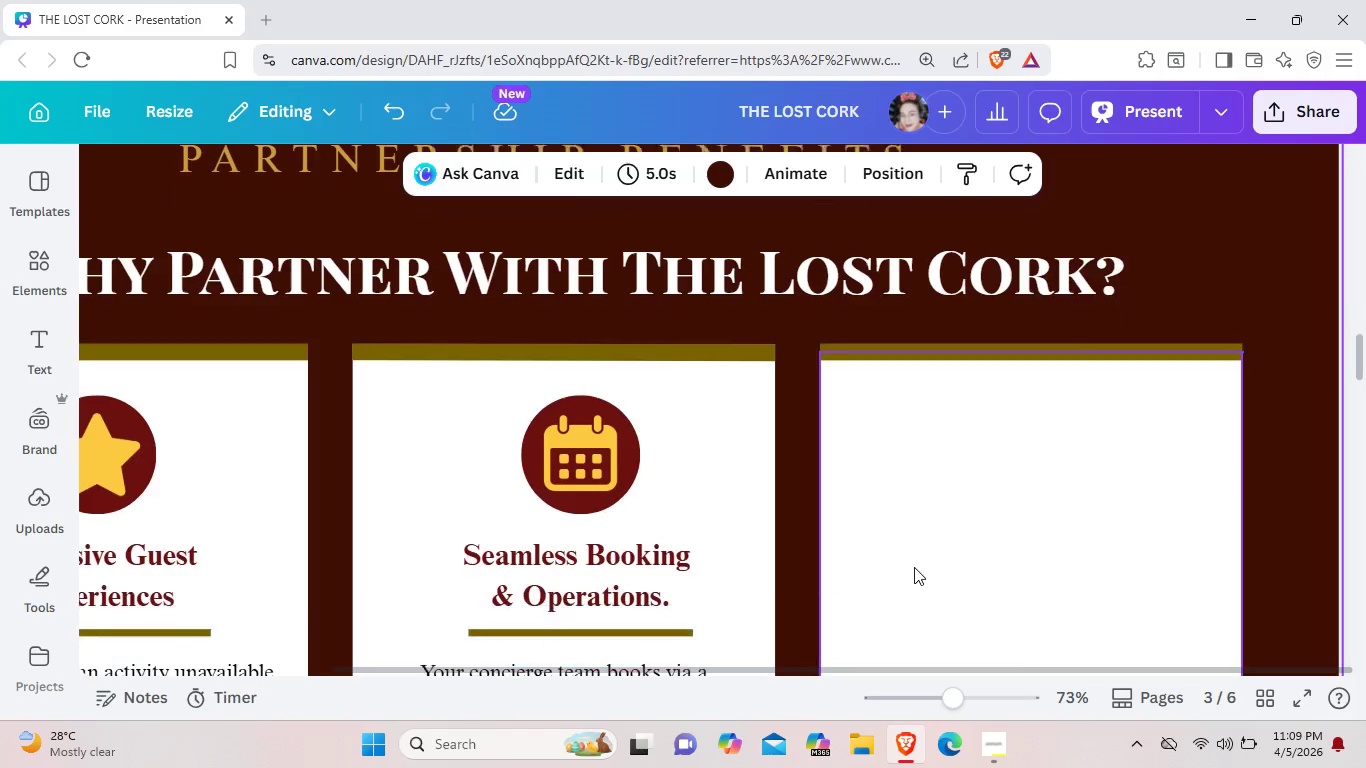 
scroll: coordinate [914, 567], scroll_direction: down, amount: 1.0
 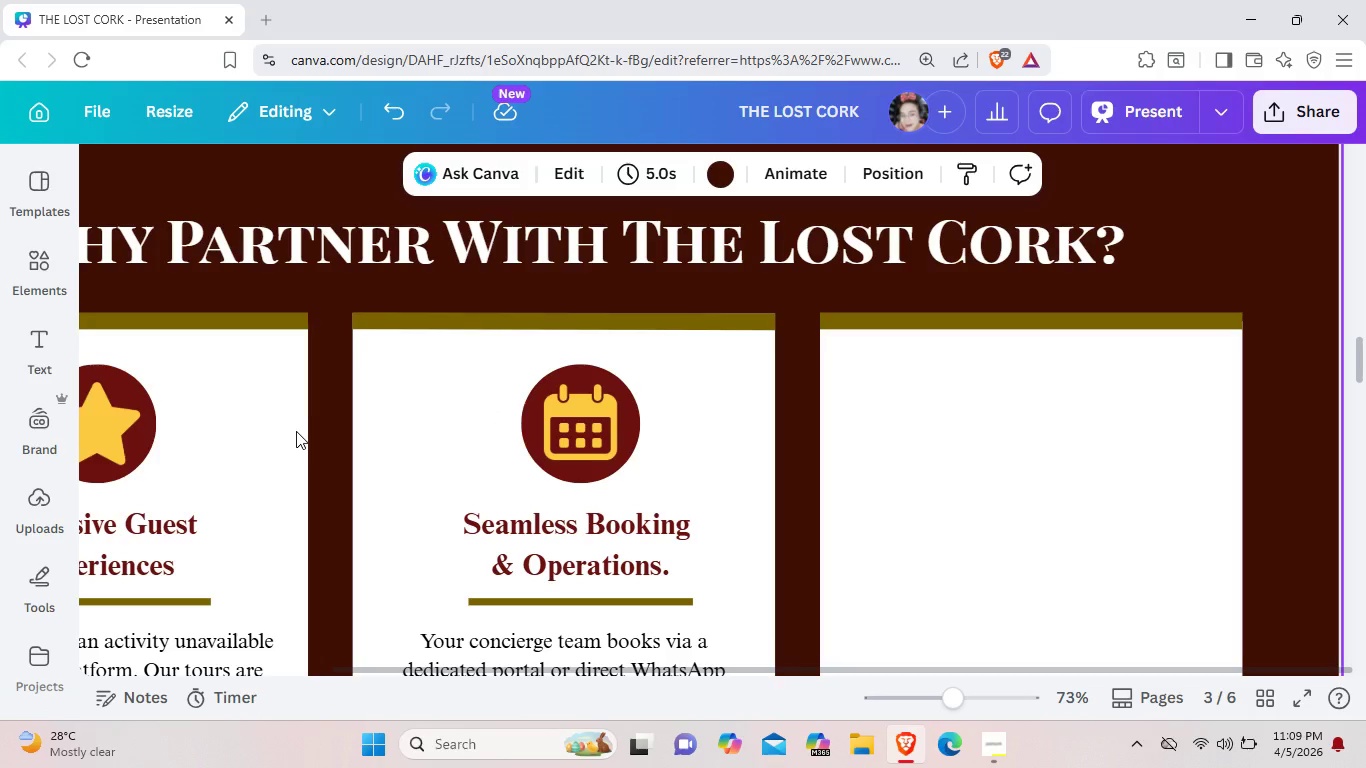 
left_click([44, 264])
 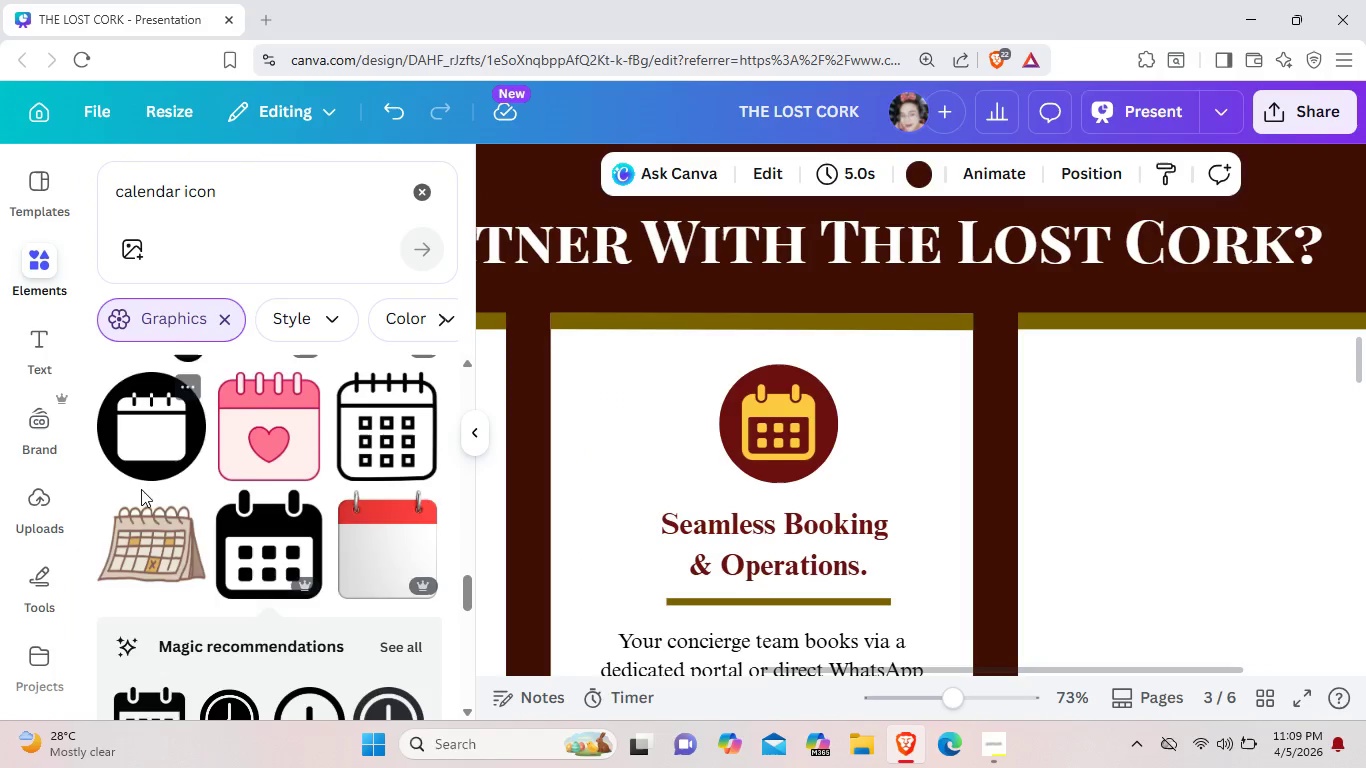 
scroll: coordinate [148, 433], scroll_direction: up, amount: 17.0
 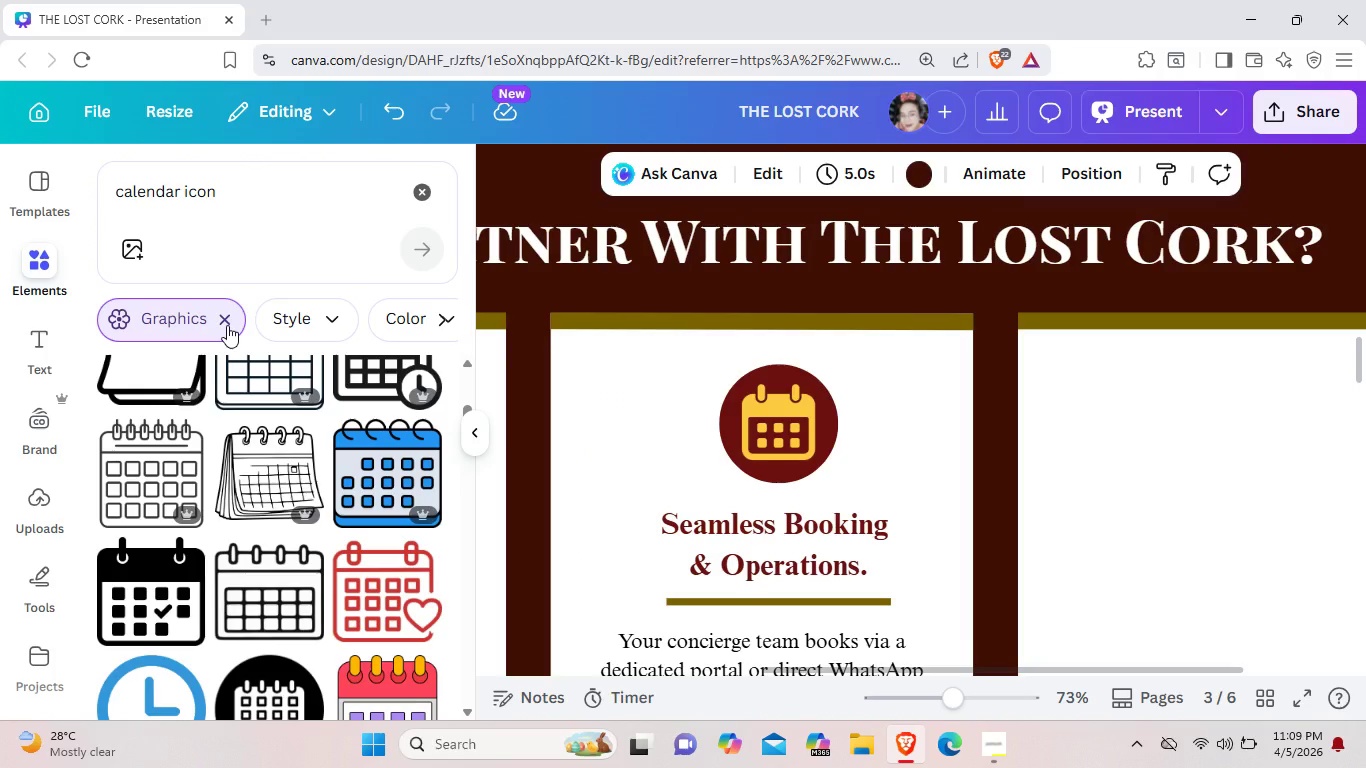 
left_click([227, 325])
 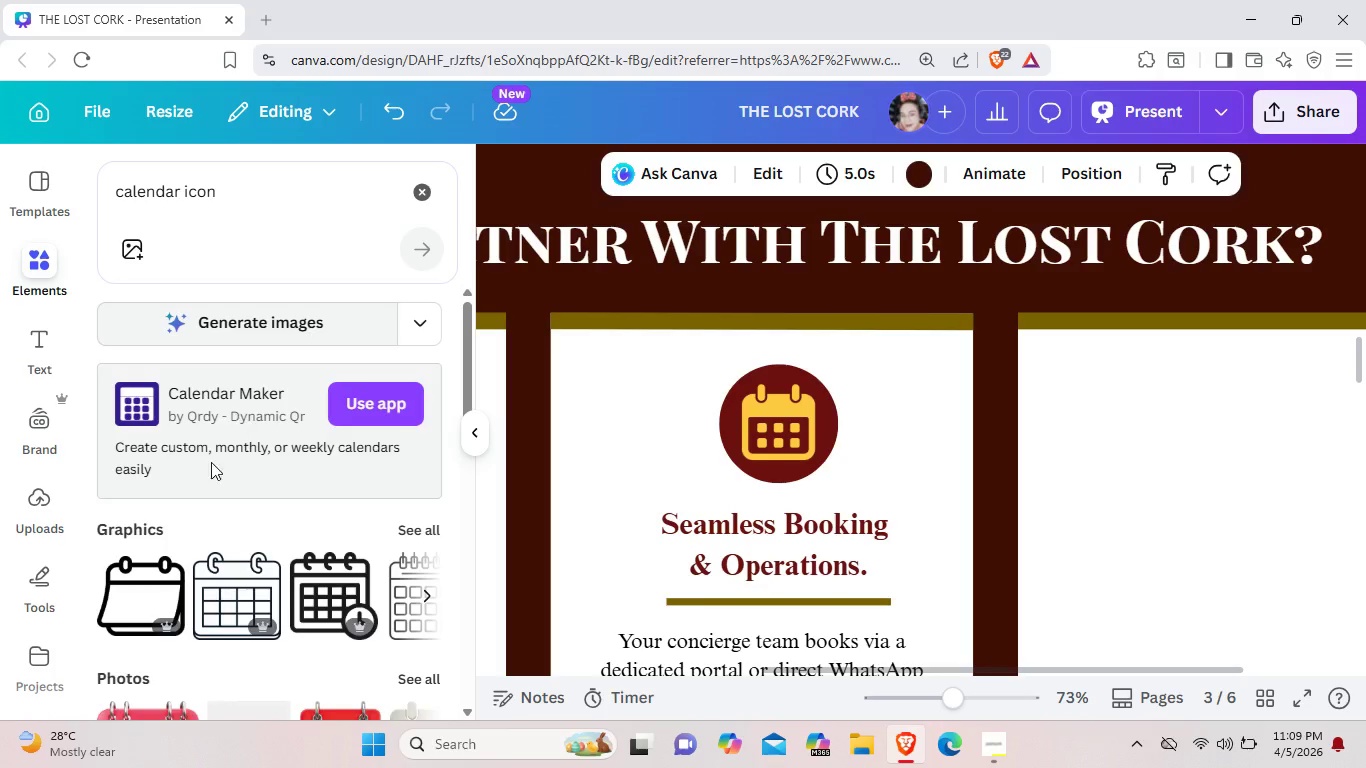 
scroll: coordinate [192, 540], scroll_direction: down, amount: 5.0
 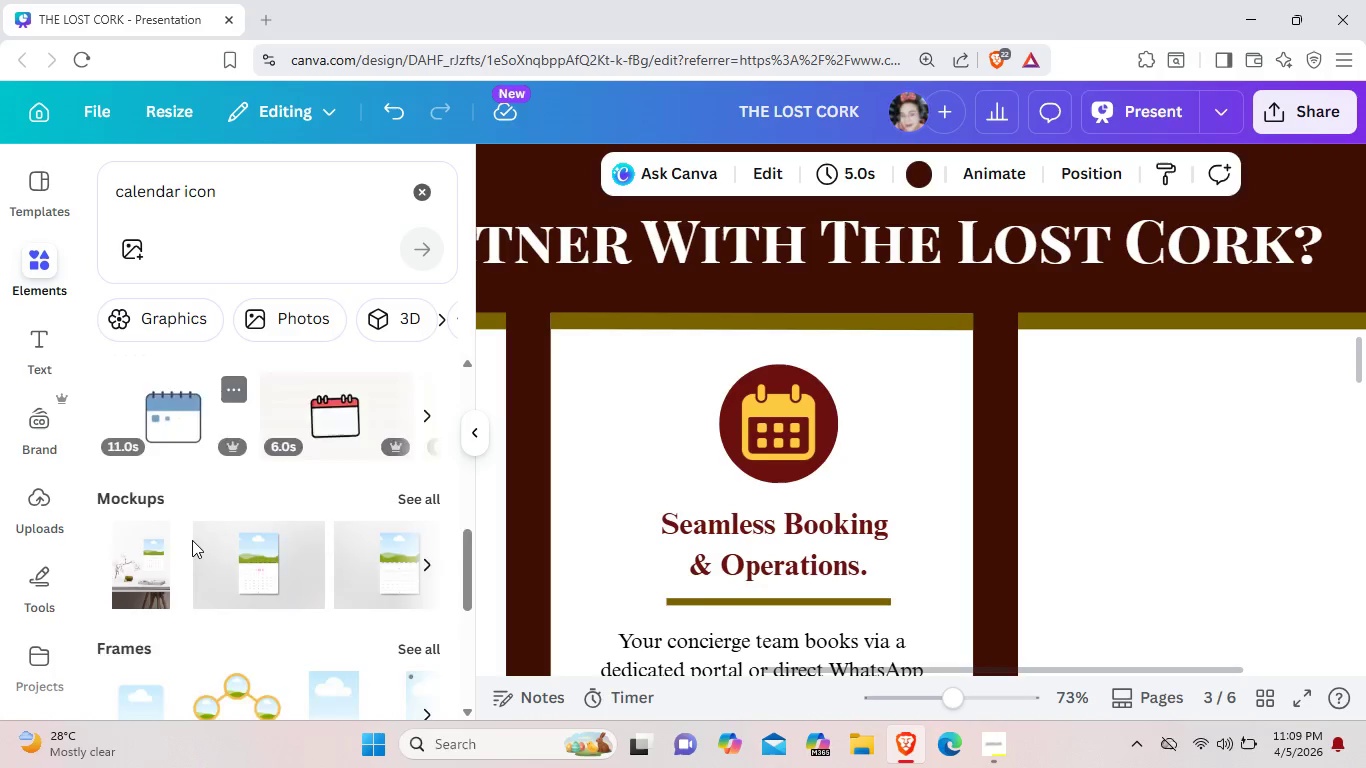 
scroll: coordinate [191, 541], scroll_direction: up, amount: 8.0
 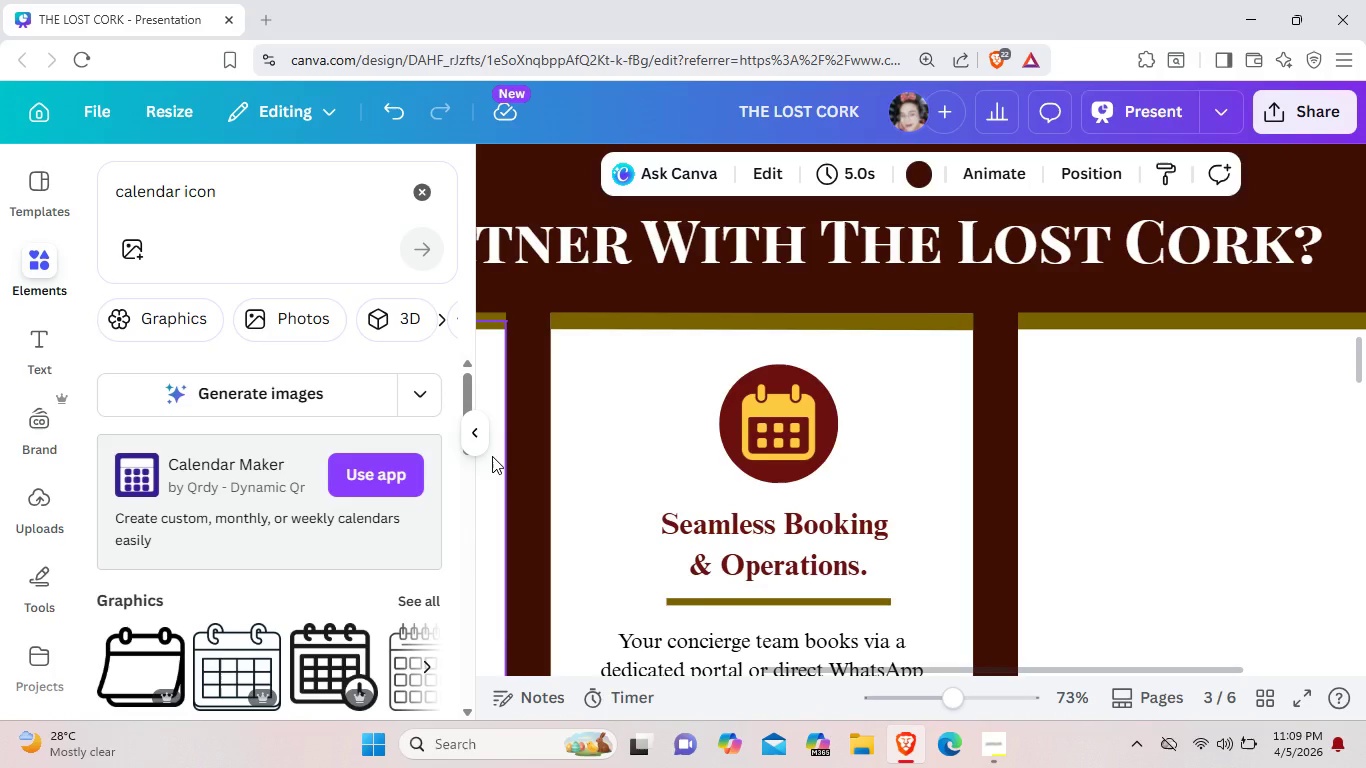 
wait(12.55)
 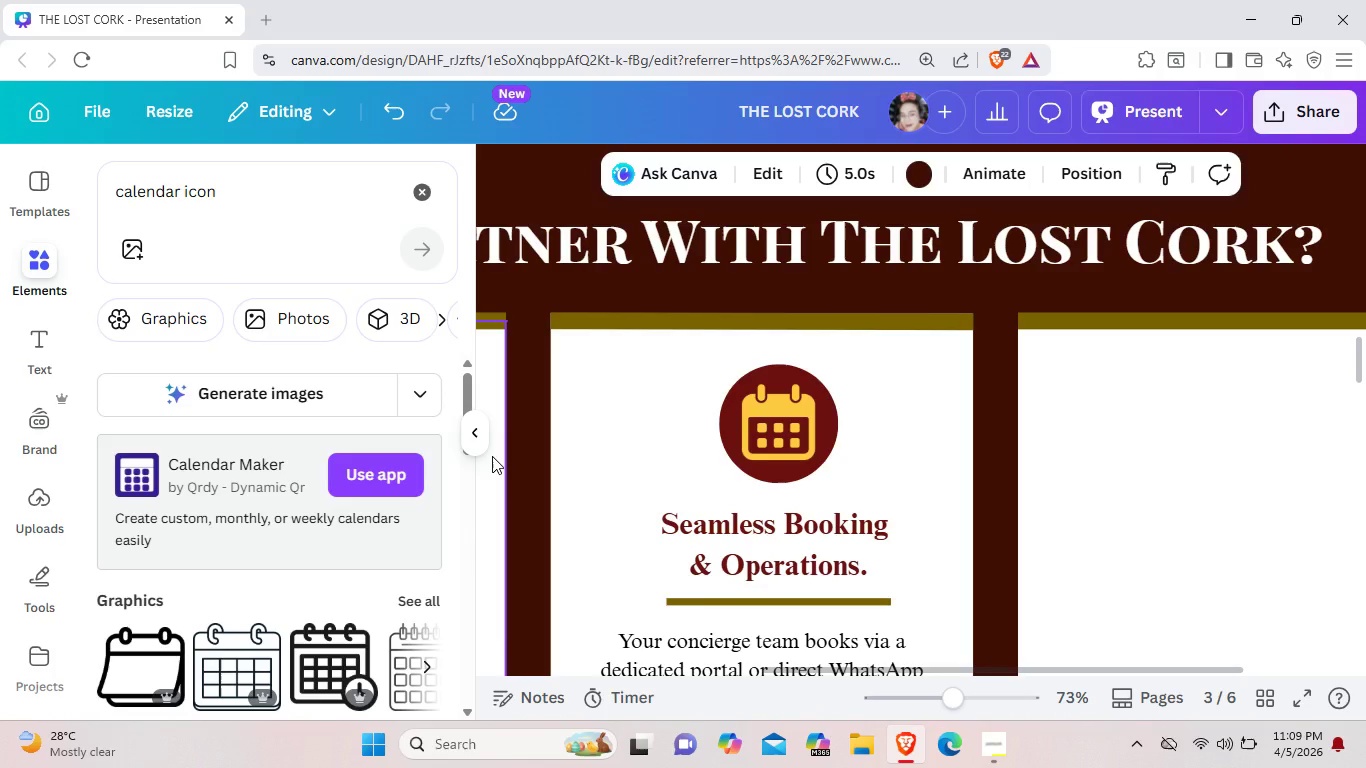 
mouse_move([482, 450])
 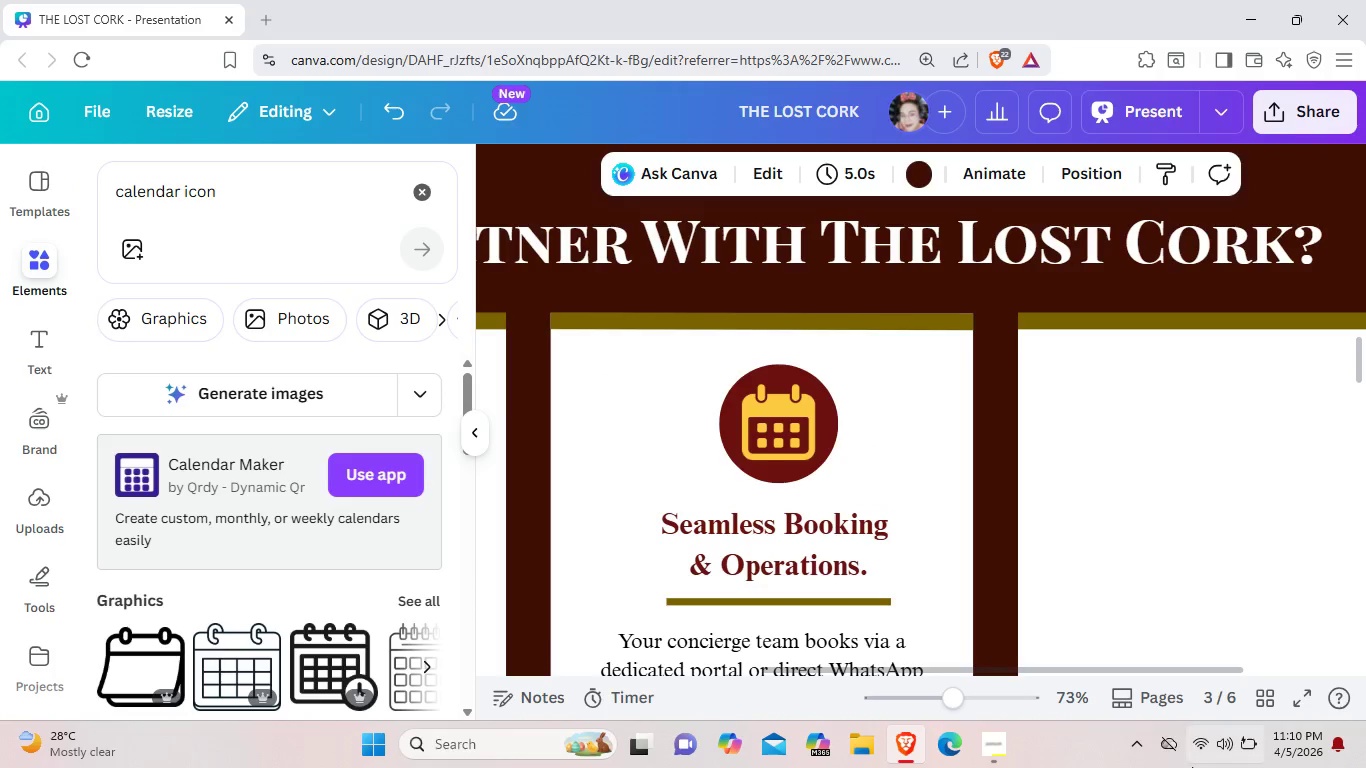 
wait(5.99)
 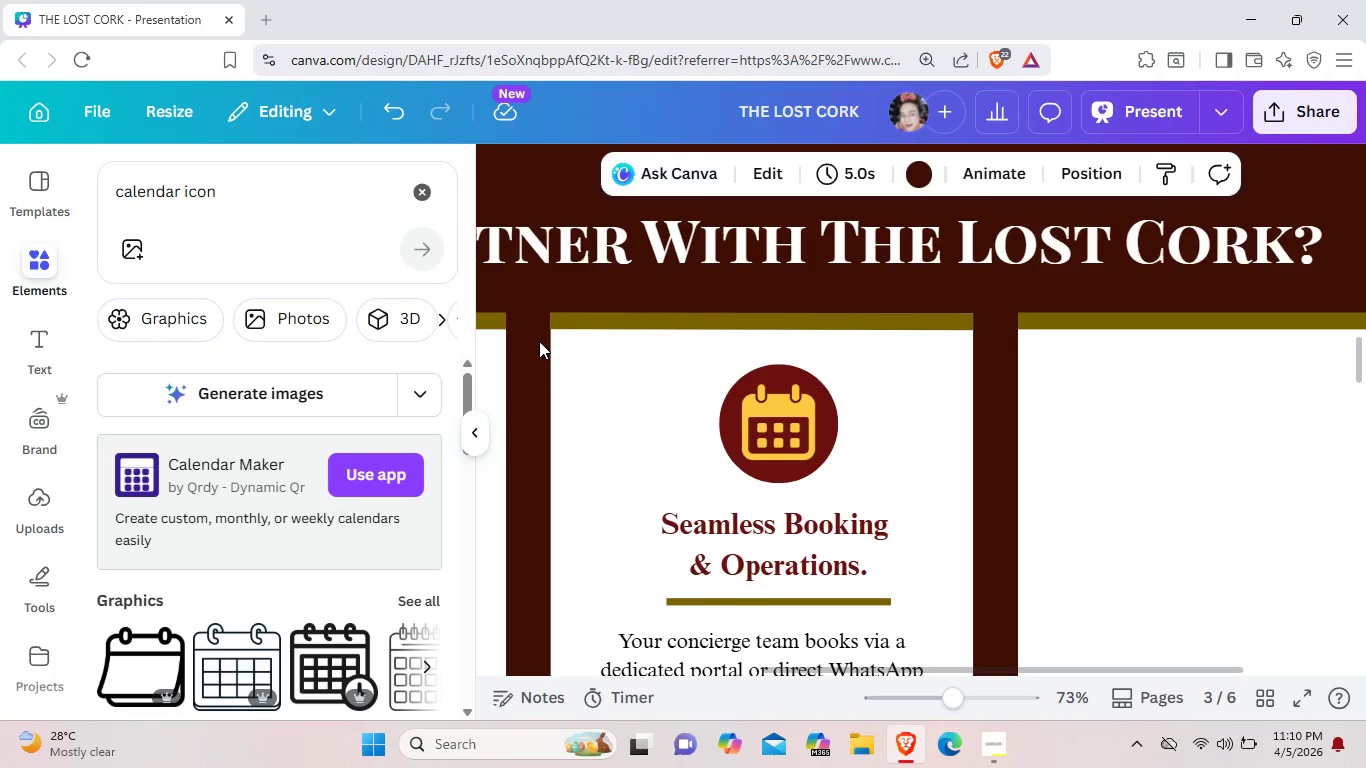 
left_click_drag(start_coordinate=[1176, 670], to_coordinate=[1288, 665])
 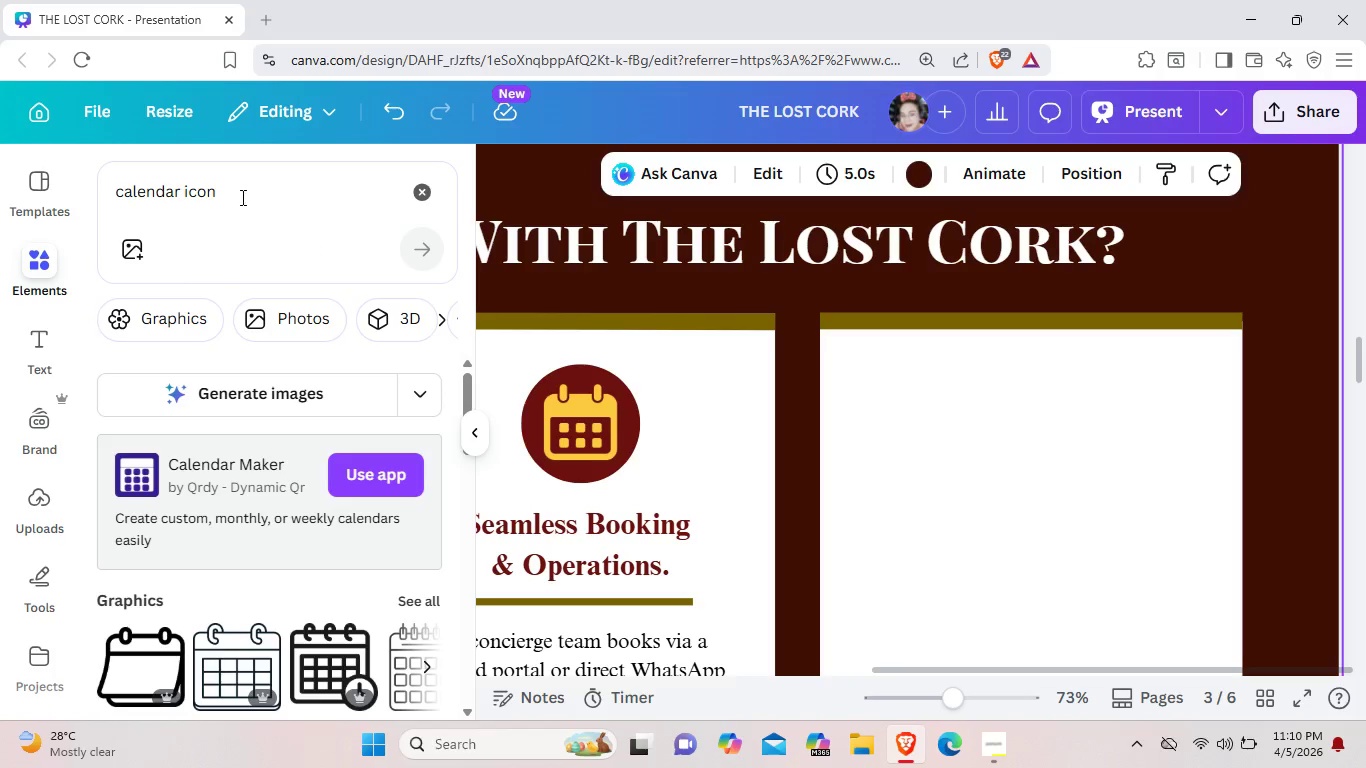 
wait(5.36)
 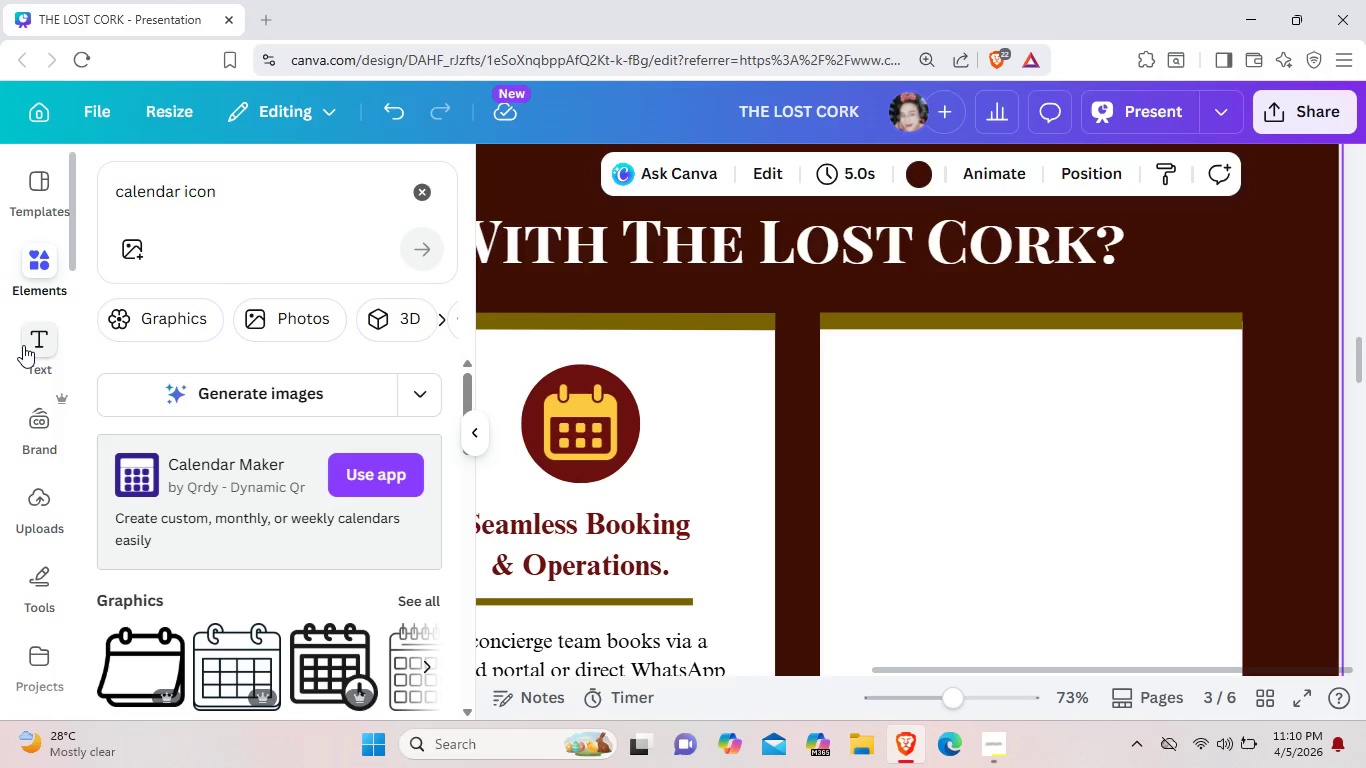 
left_click([418, 186])
 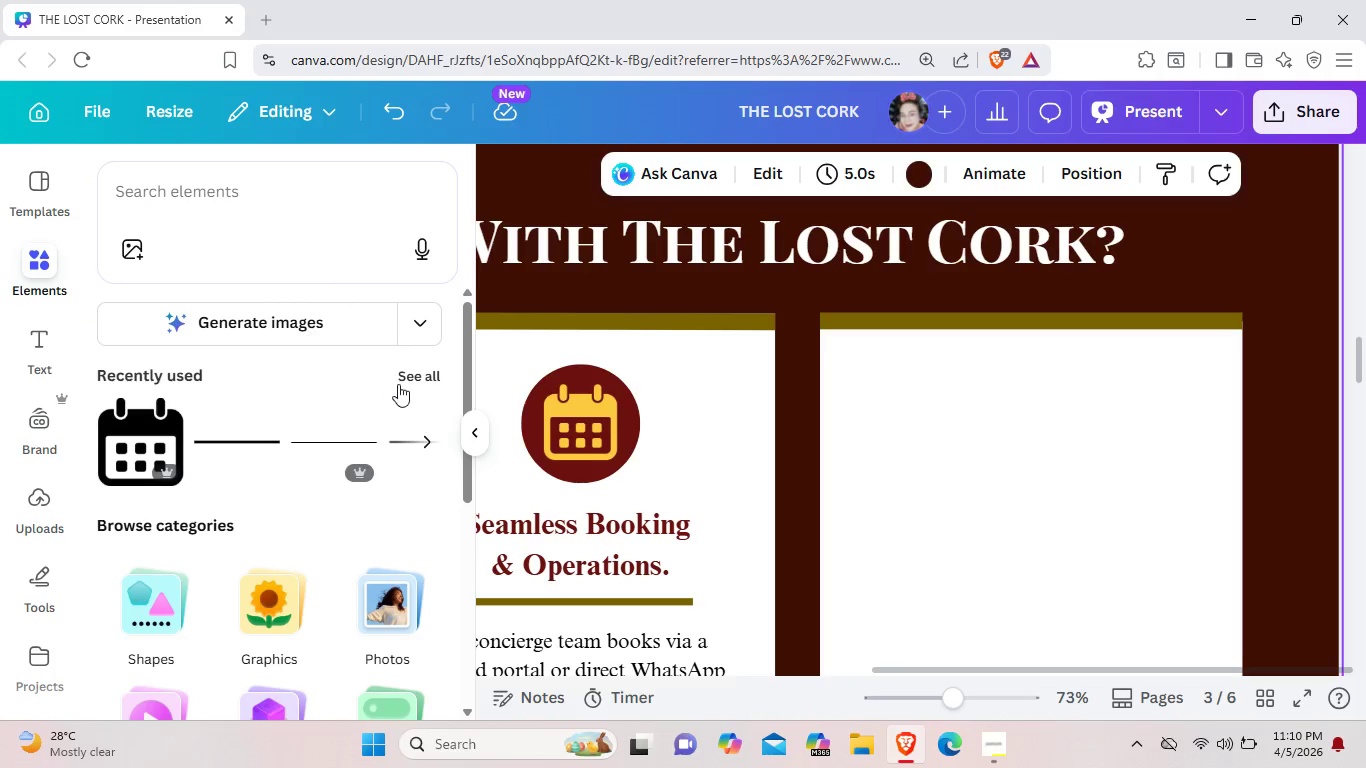 
left_click([409, 380])
 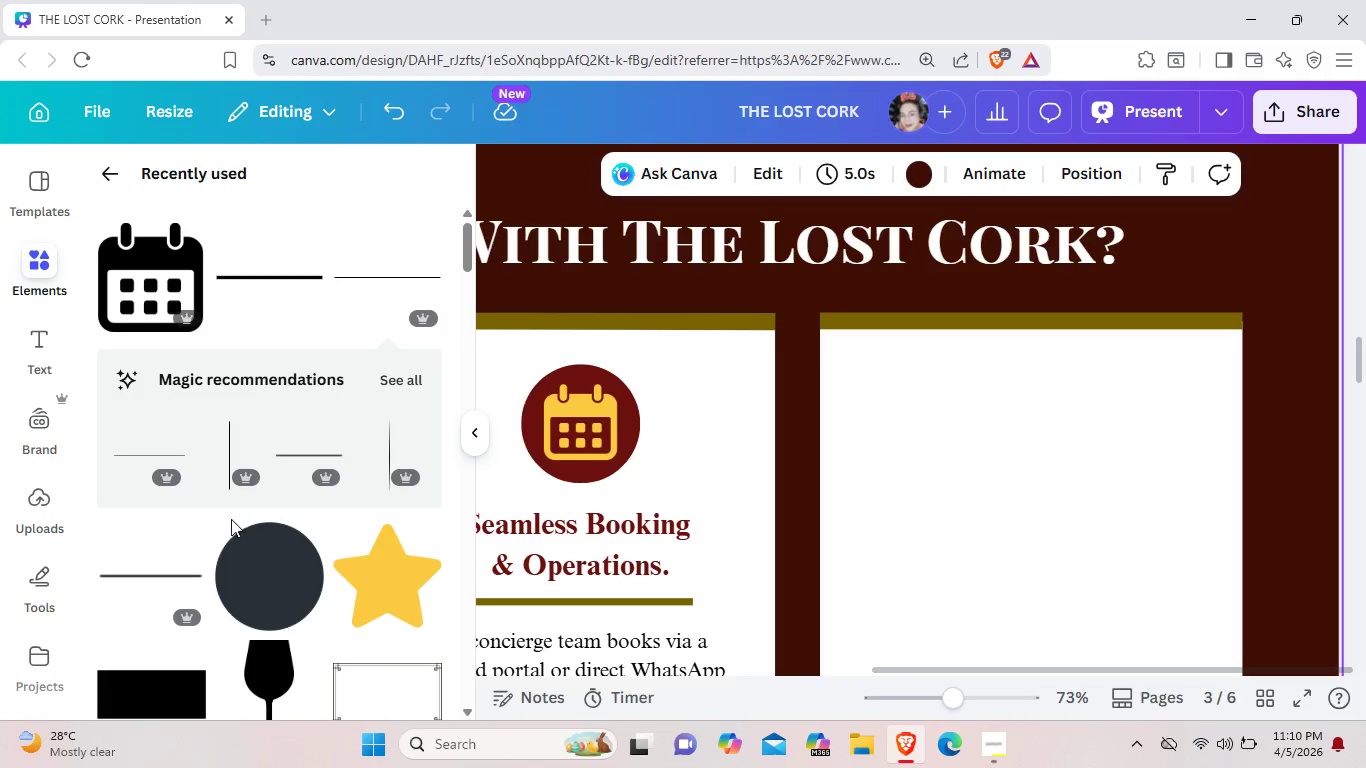 
scroll: coordinate [231, 519], scroll_direction: down, amount: 2.0
 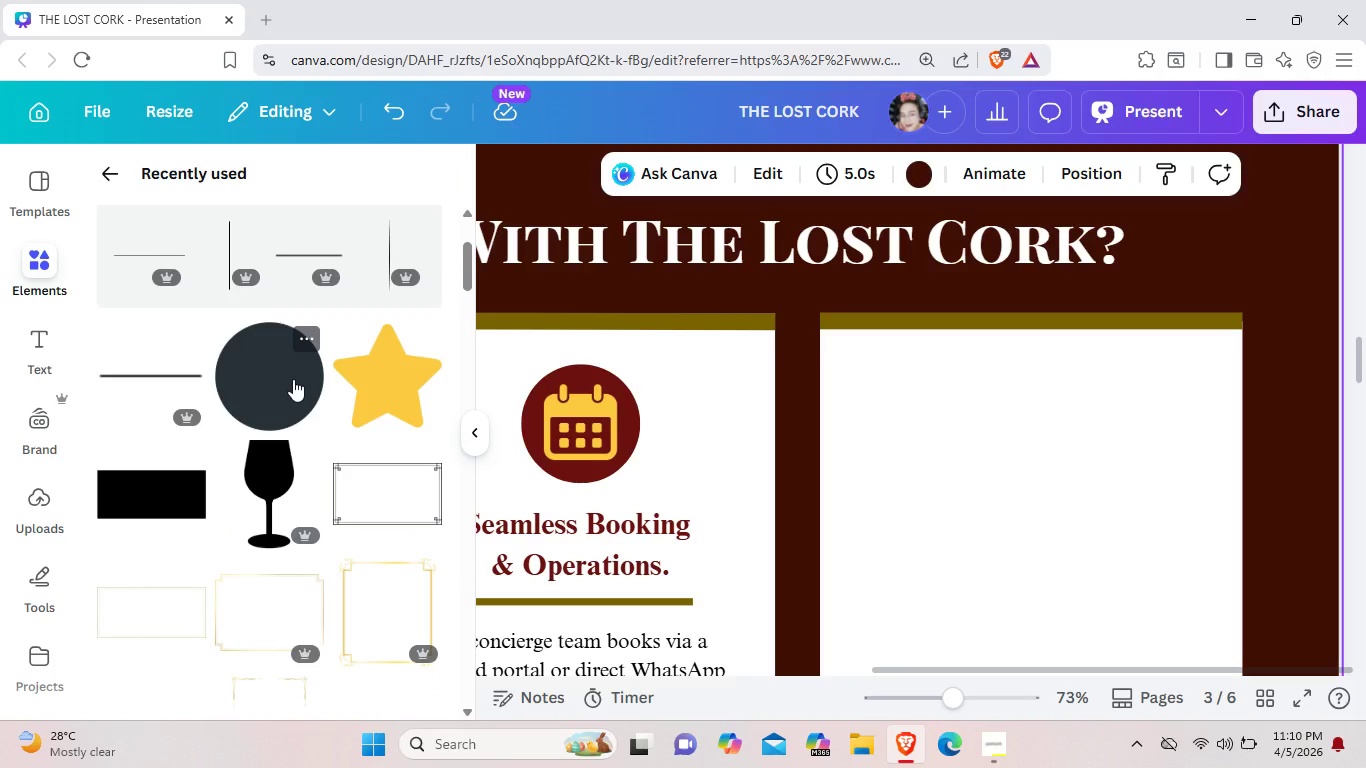 
left_click([293, 379])
 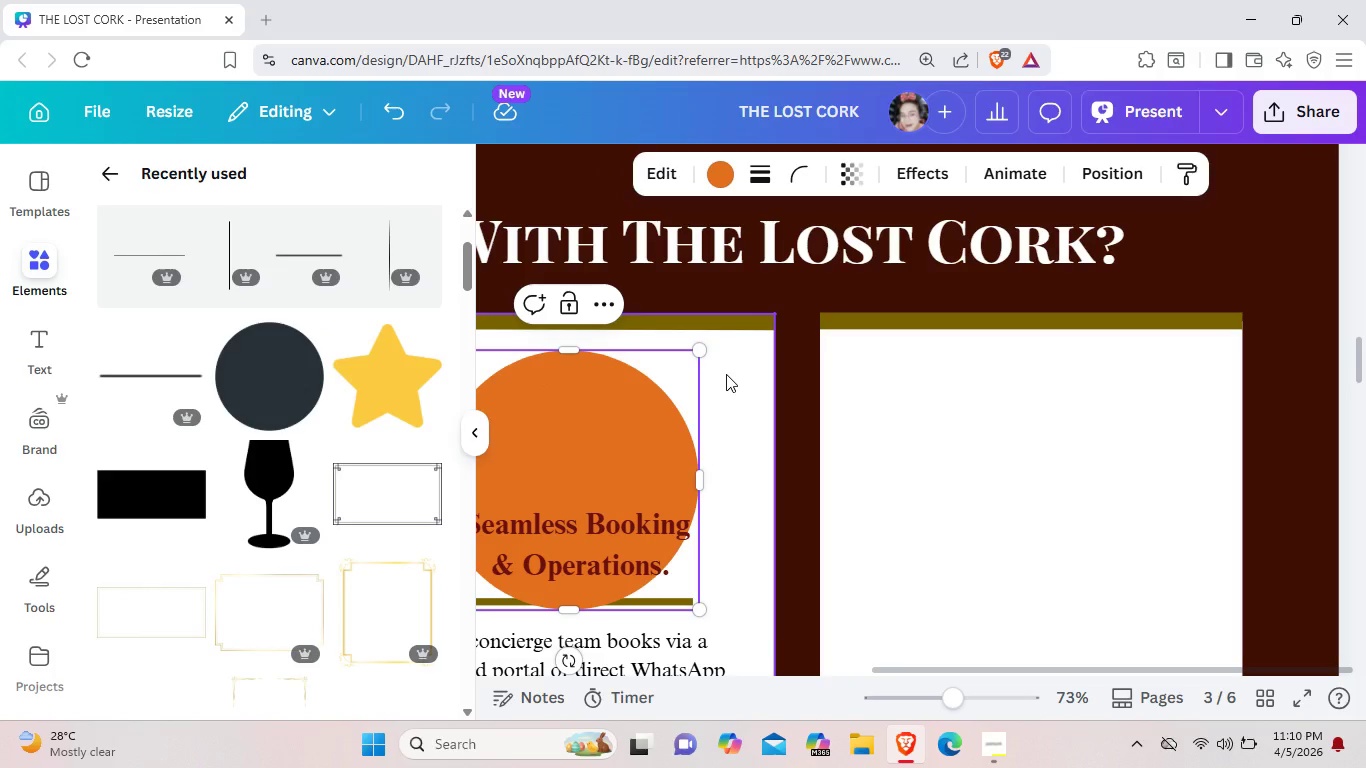 
key(Backspace)
 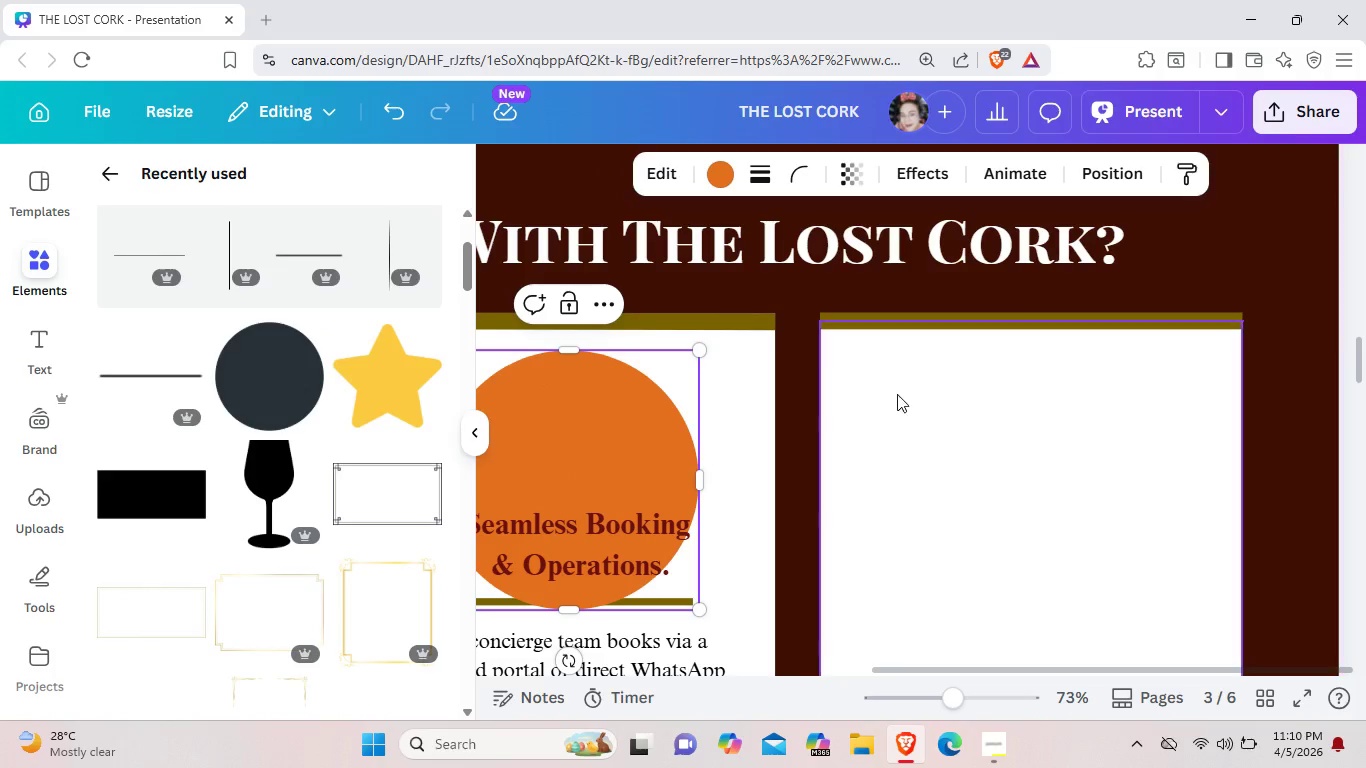 
left_click([897, 394])
 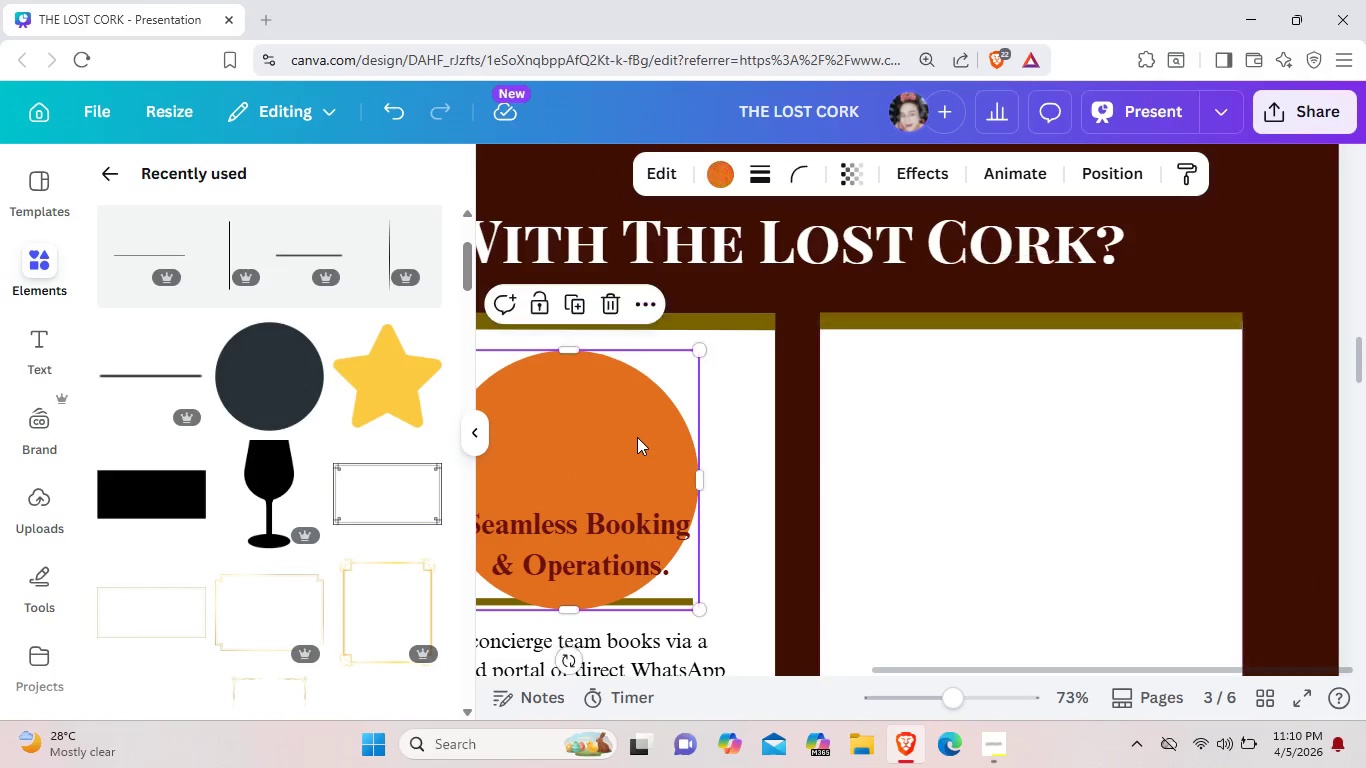 
left_click([637, 437])
 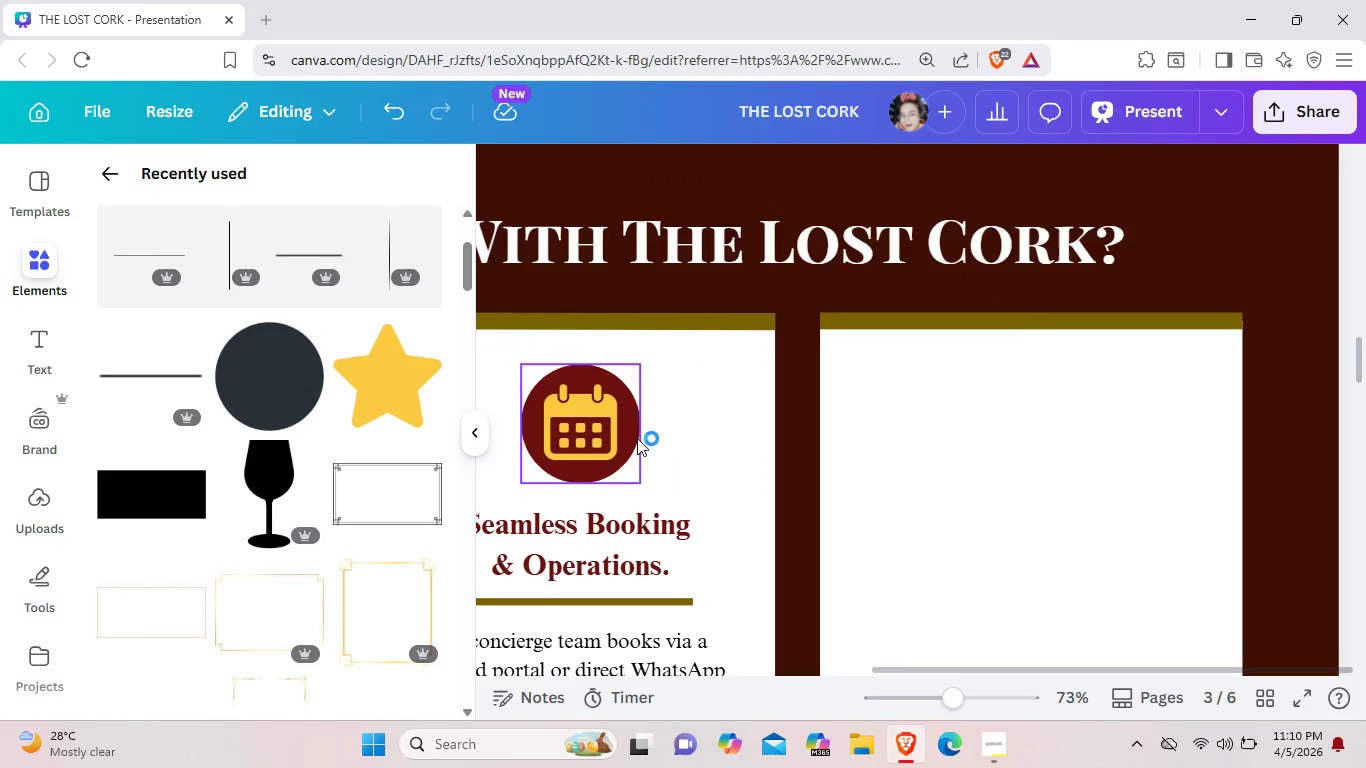 
key(Backspace)
 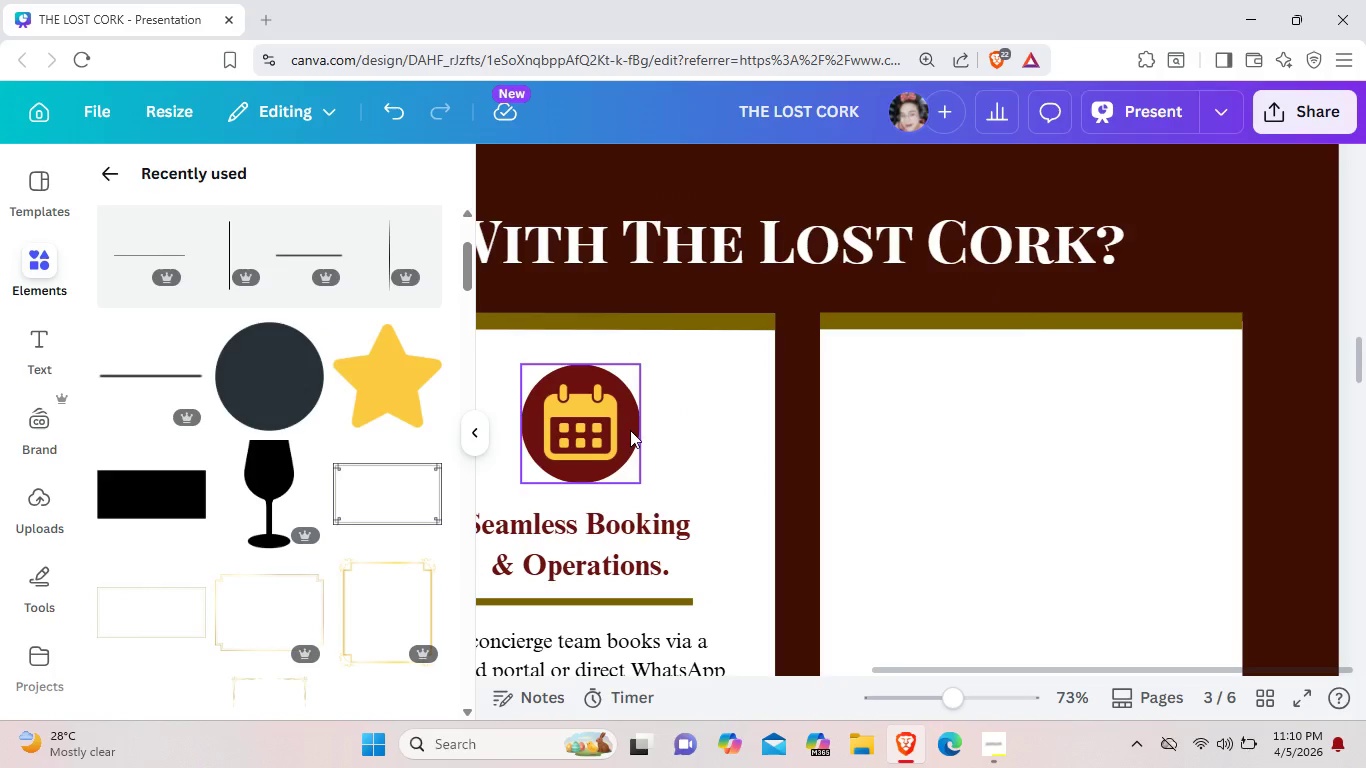 
left_click([630, 430])
 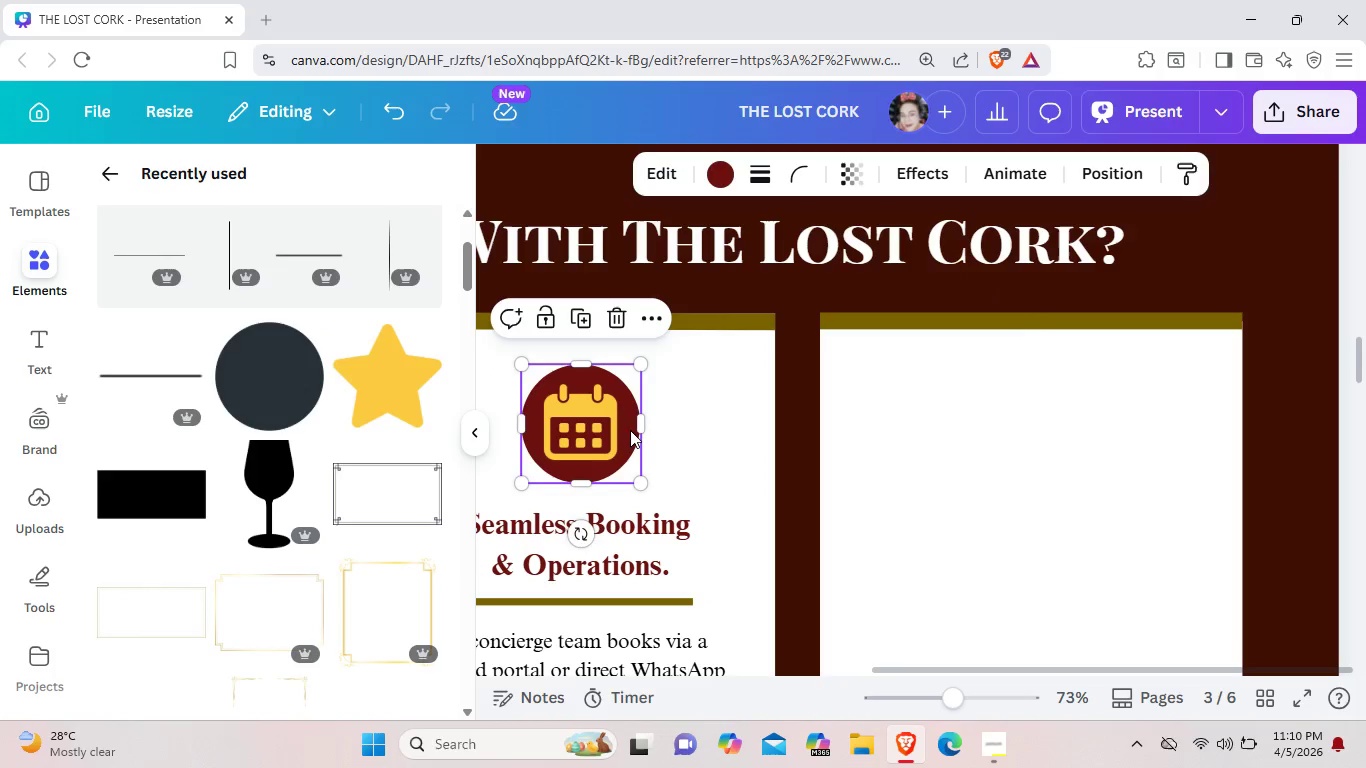 
key(Control+C)
 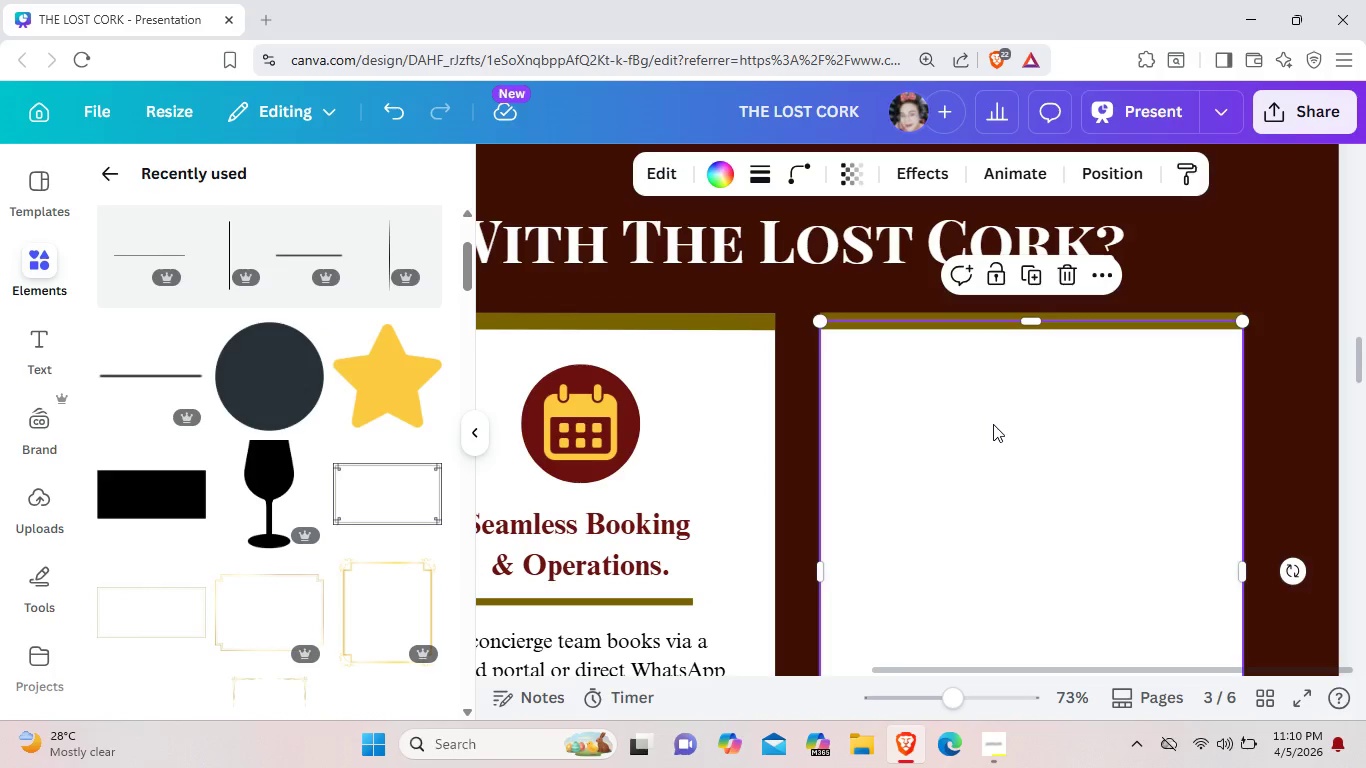 
left_click([993, 424])
 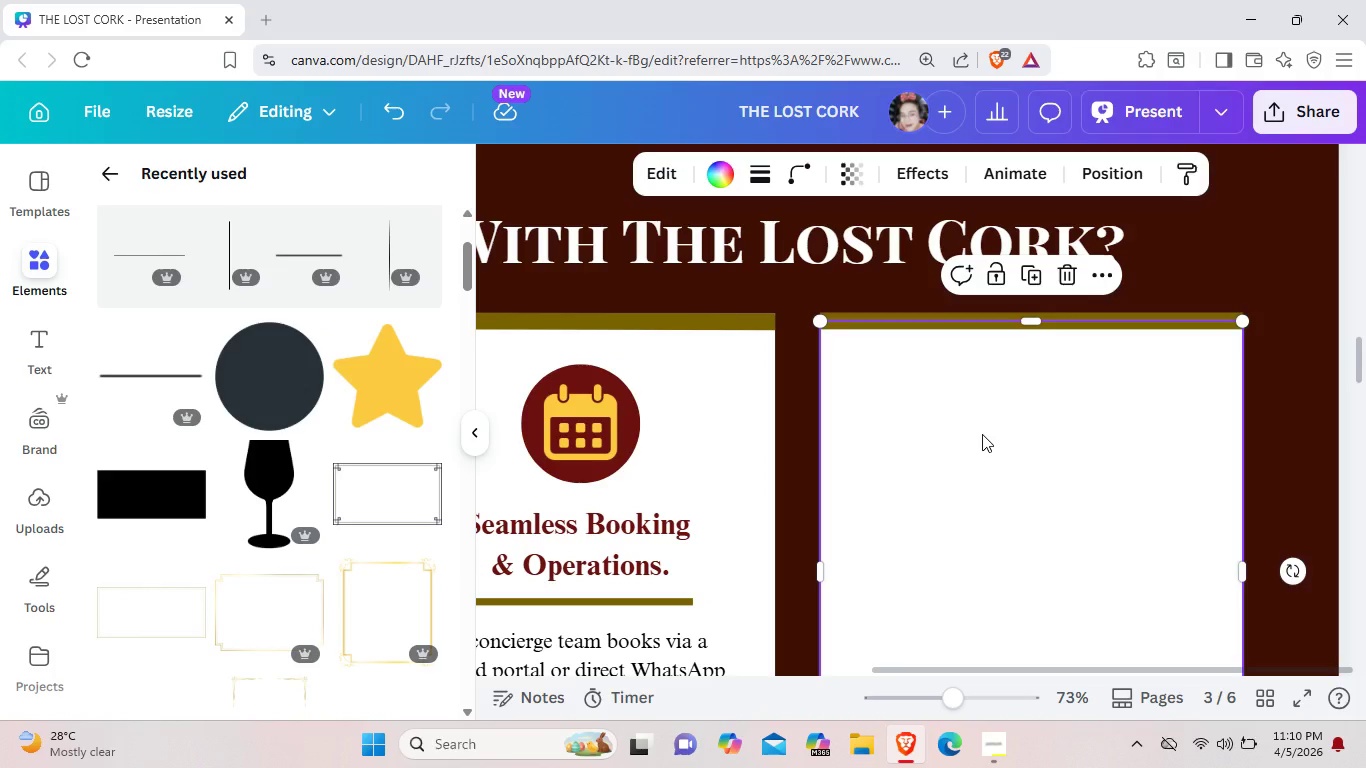 
key(Control+V)
 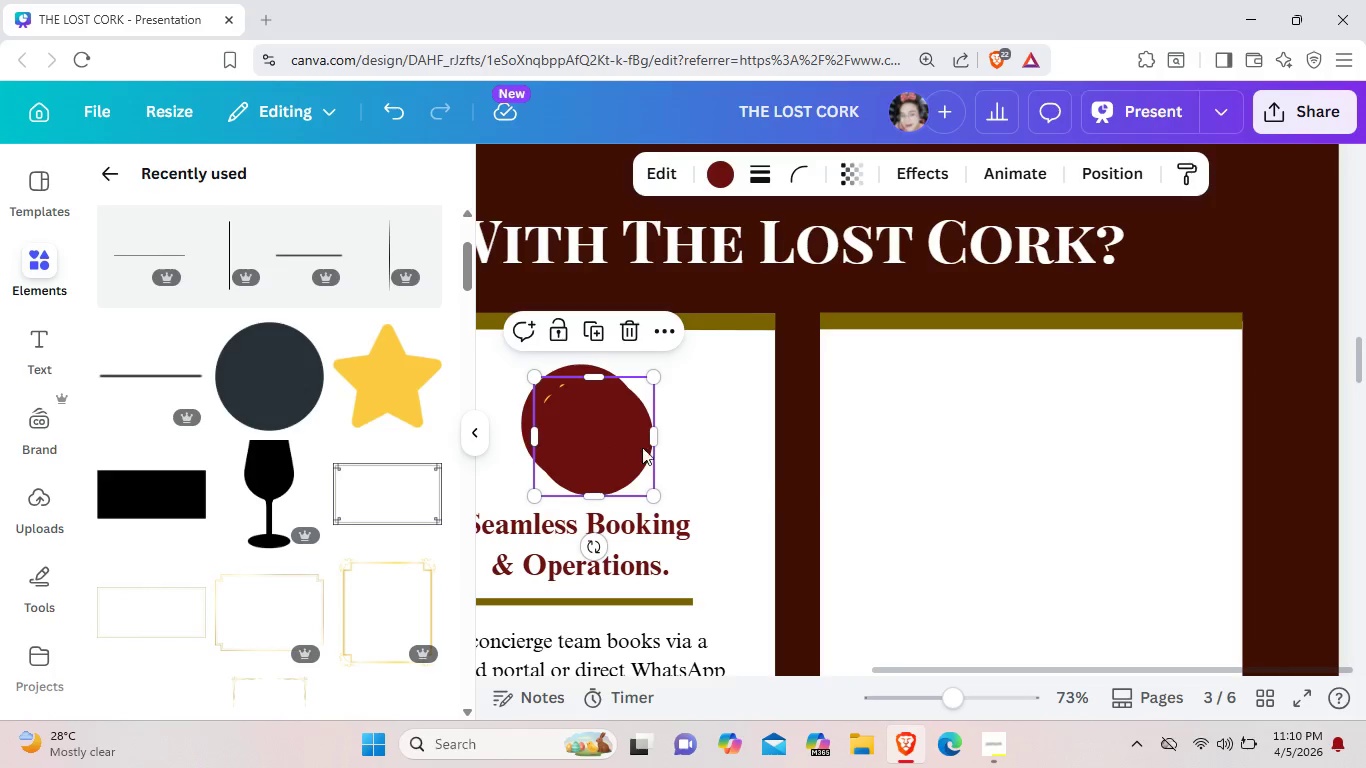 
left_click_drag(start_coordinate=[605, 447], to_coordinate=[1054, 437])
 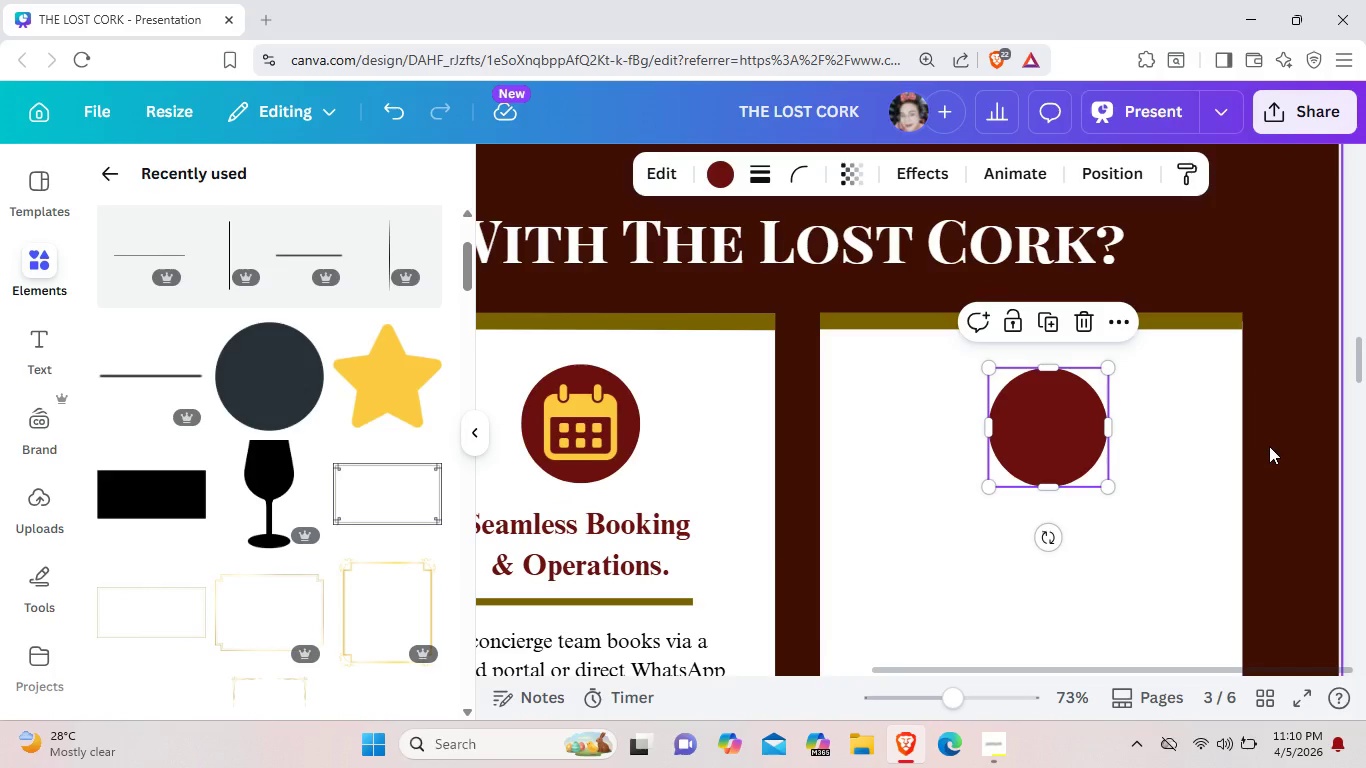 
left_click([1269, 446])
 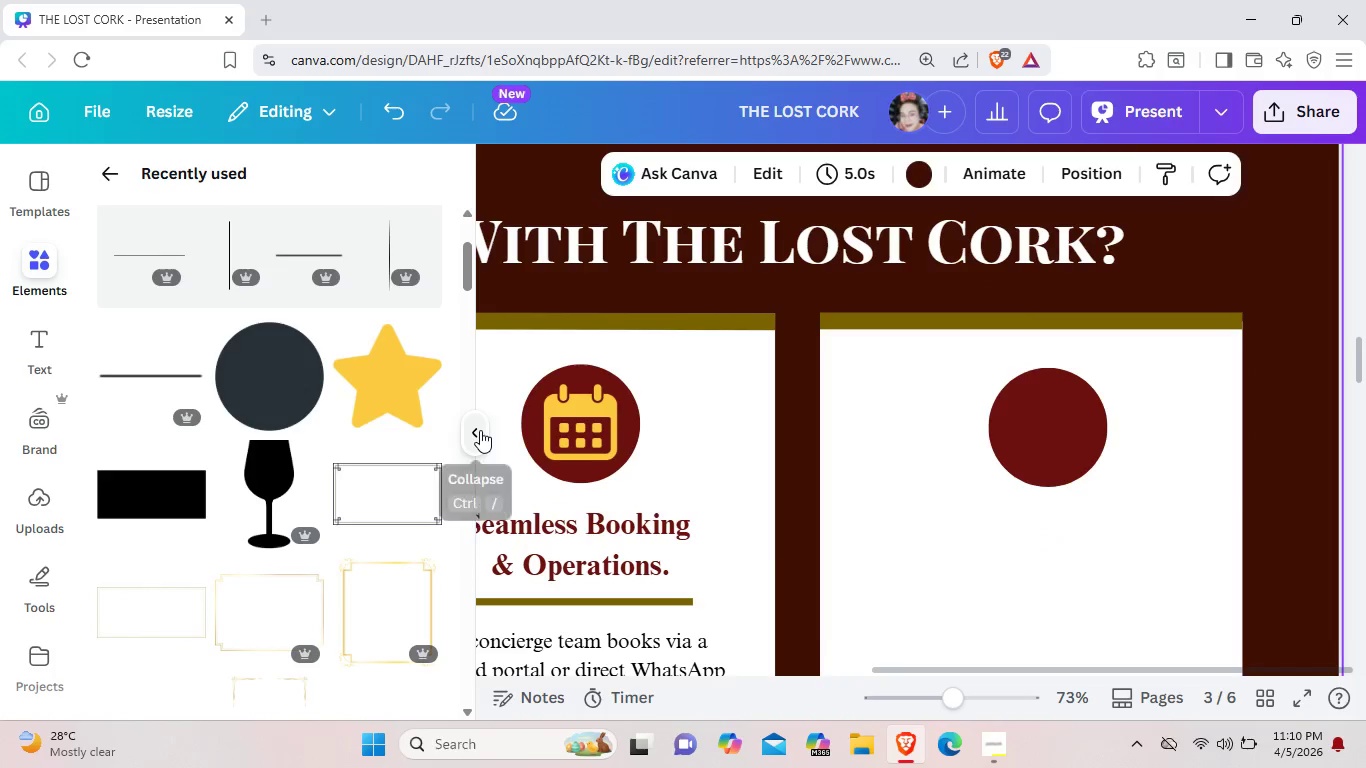 
left_click([480, 430])
 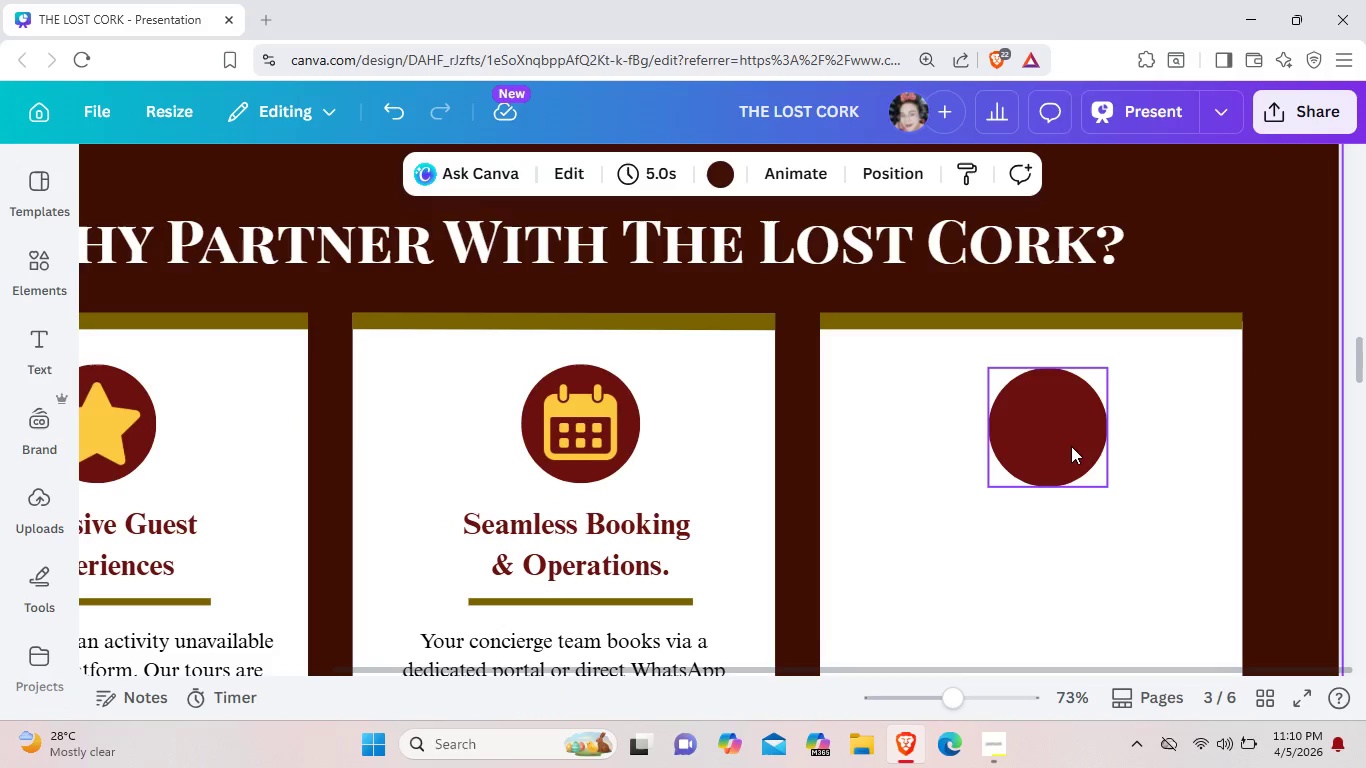 
left_click_drag(start_coordinate=[1070, 446], to_coordinate=[1060, 445])
 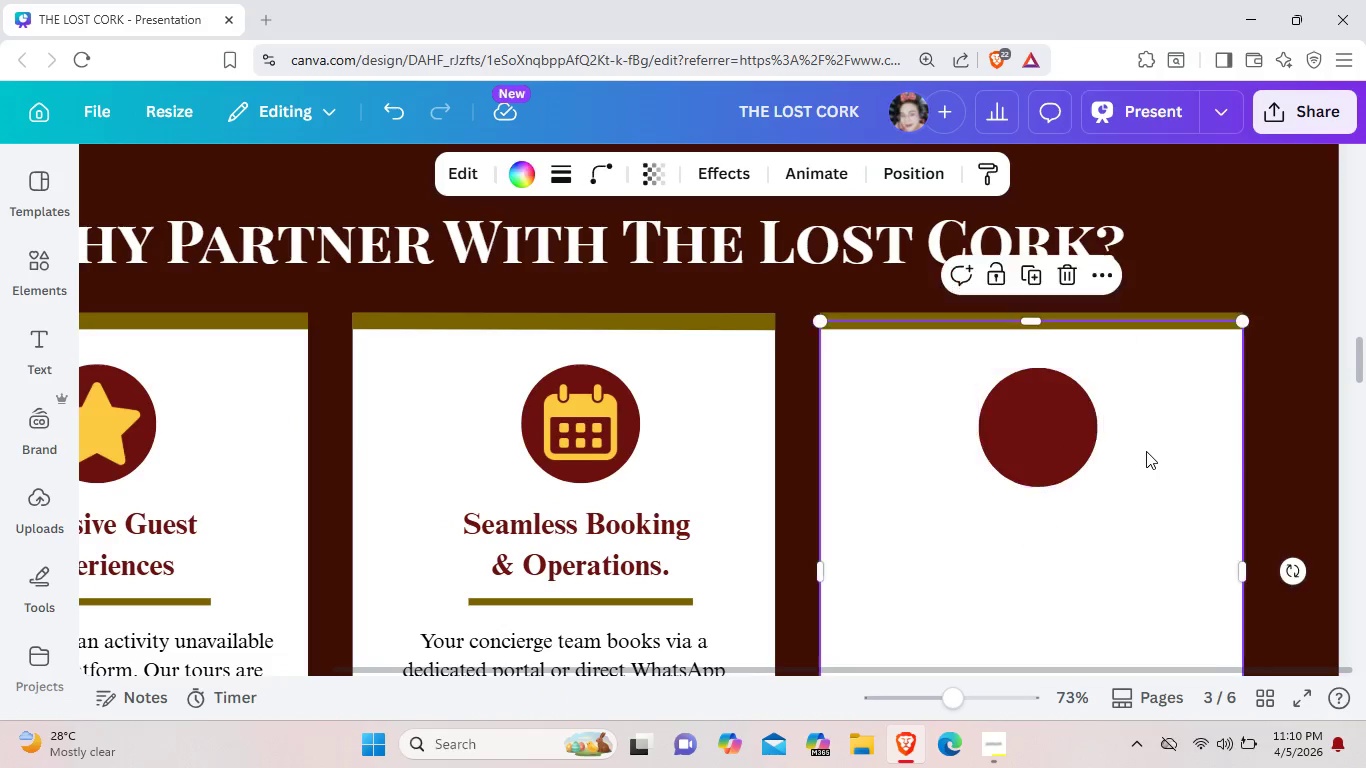 
left_click([1146, 451])
 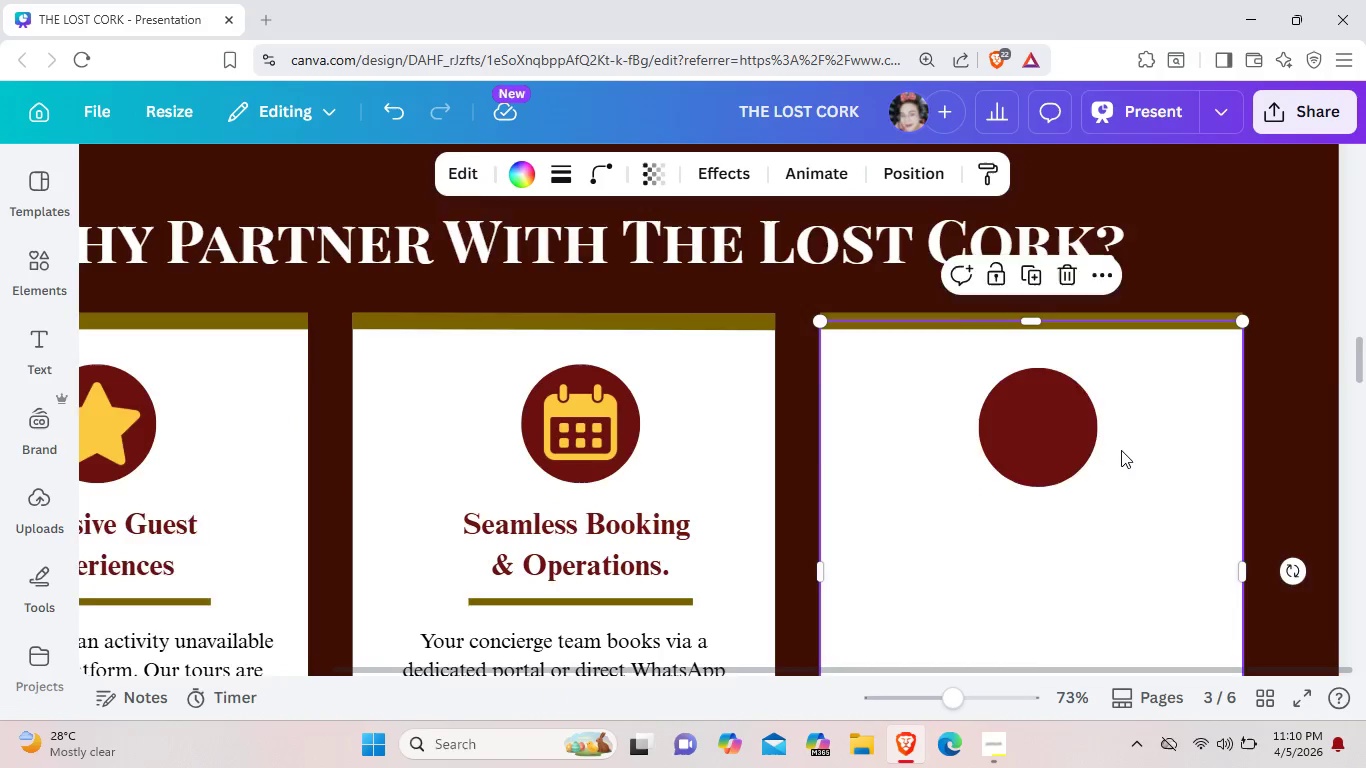 
scroll: coordinate [1121, 450], scroll_direction: down, amount: 1.0
 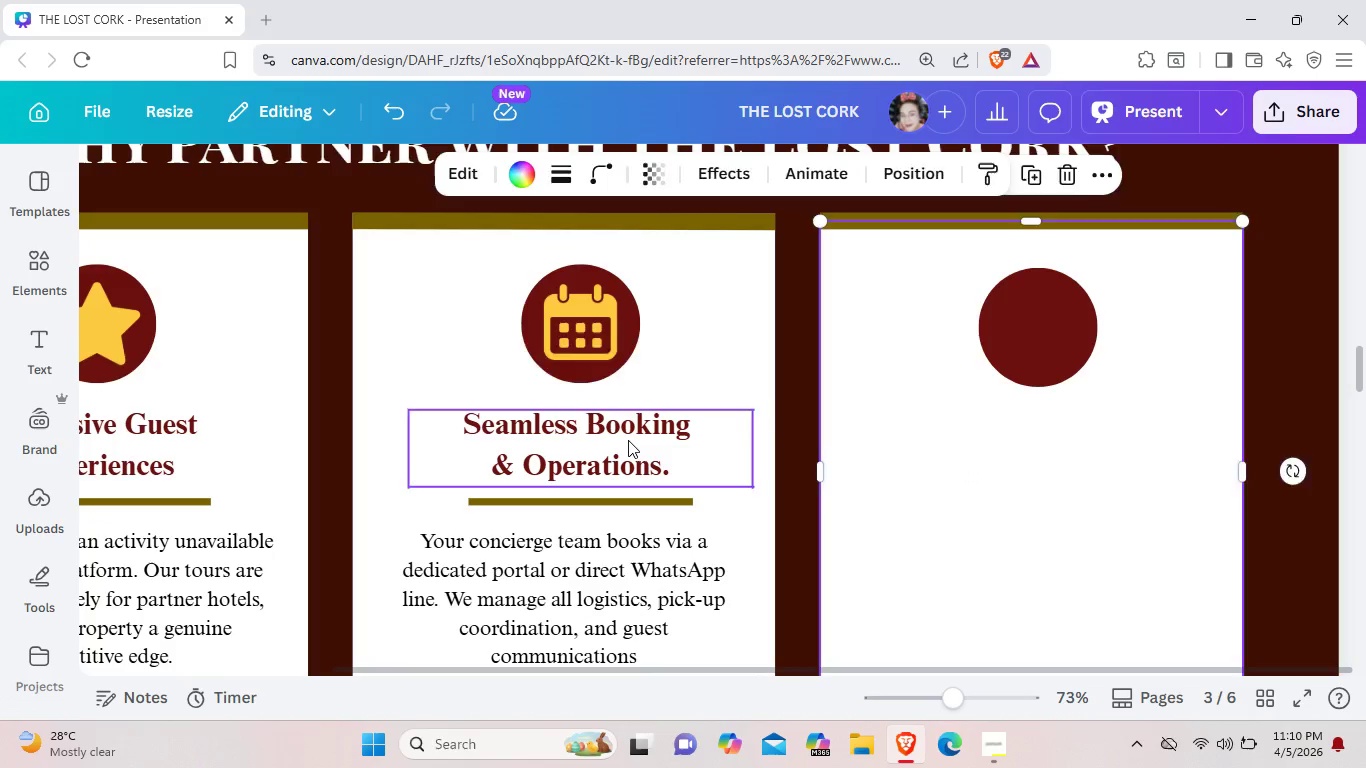 
left_click([628, 440])
 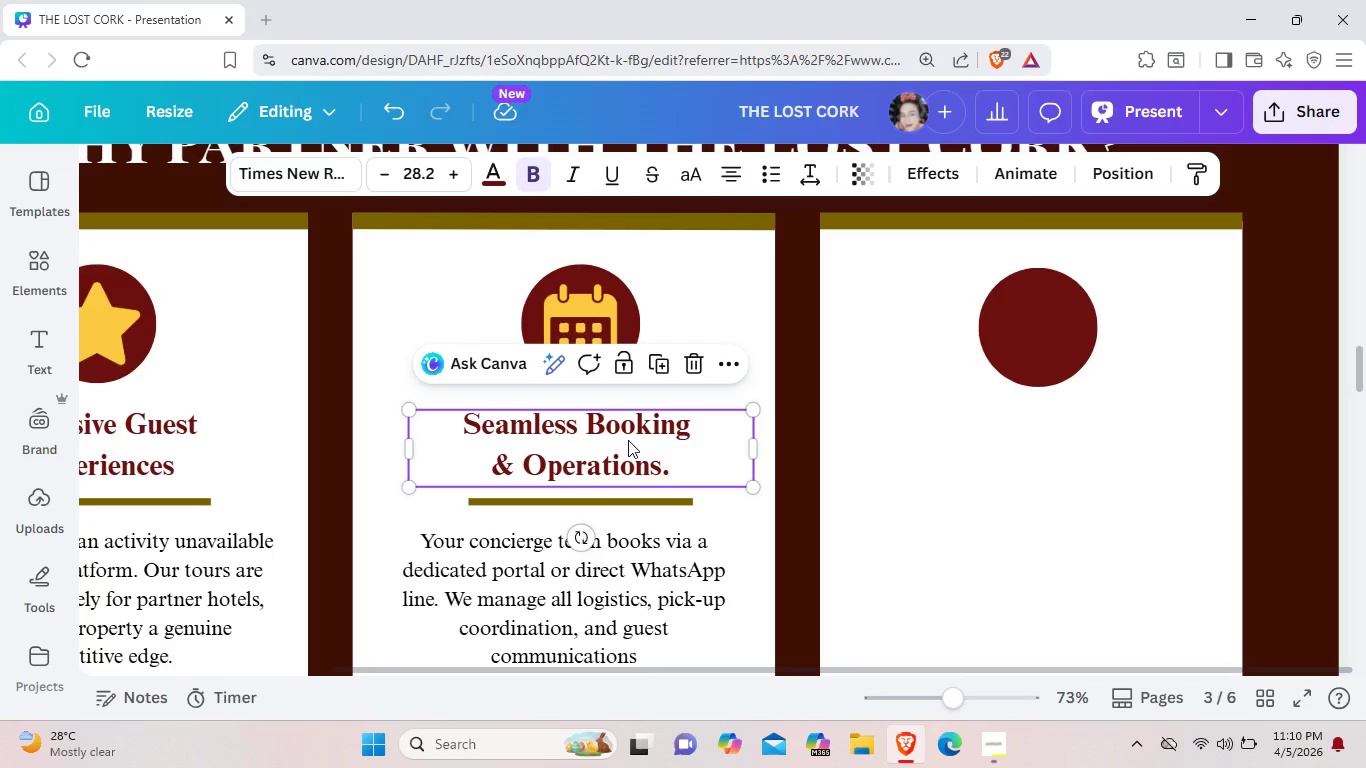 
key(Control+ControlLeft)
 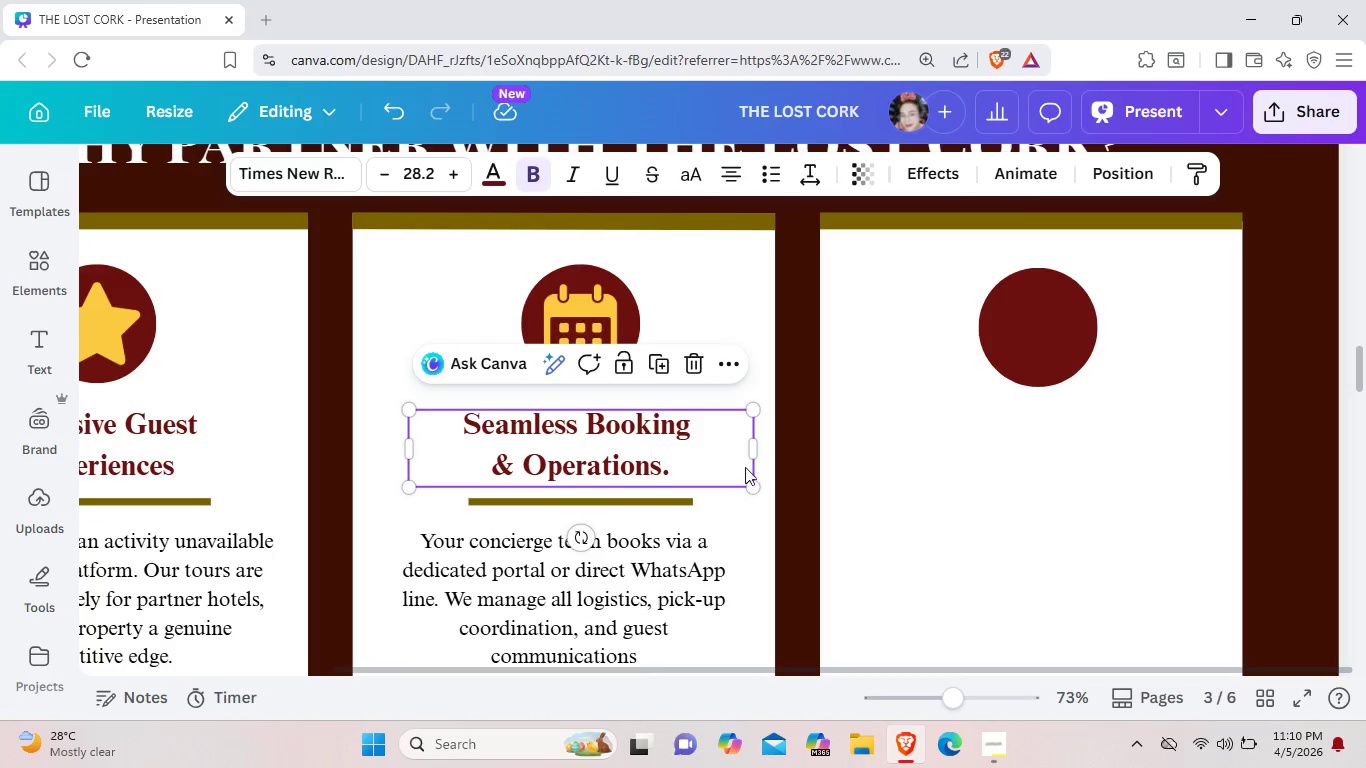 
key(Control+C)
 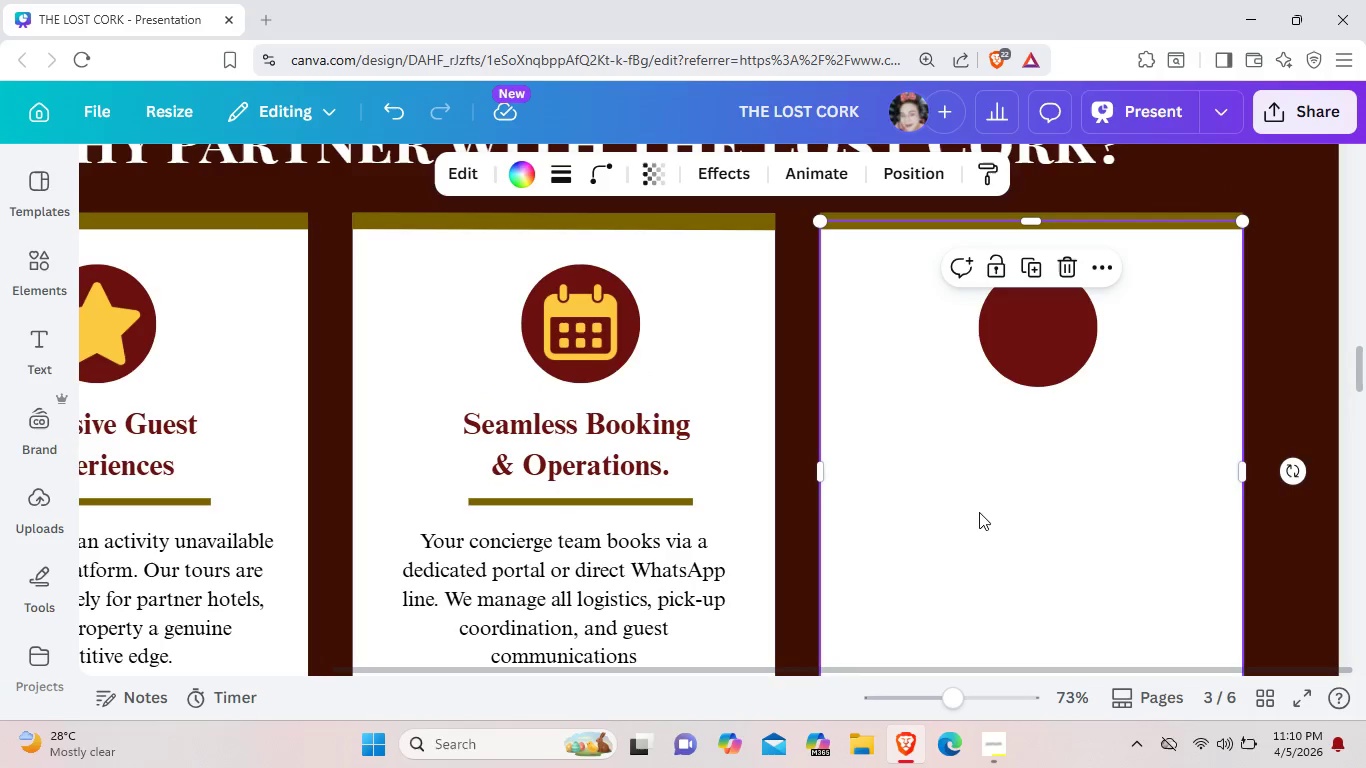 
left_click([979, 512])
 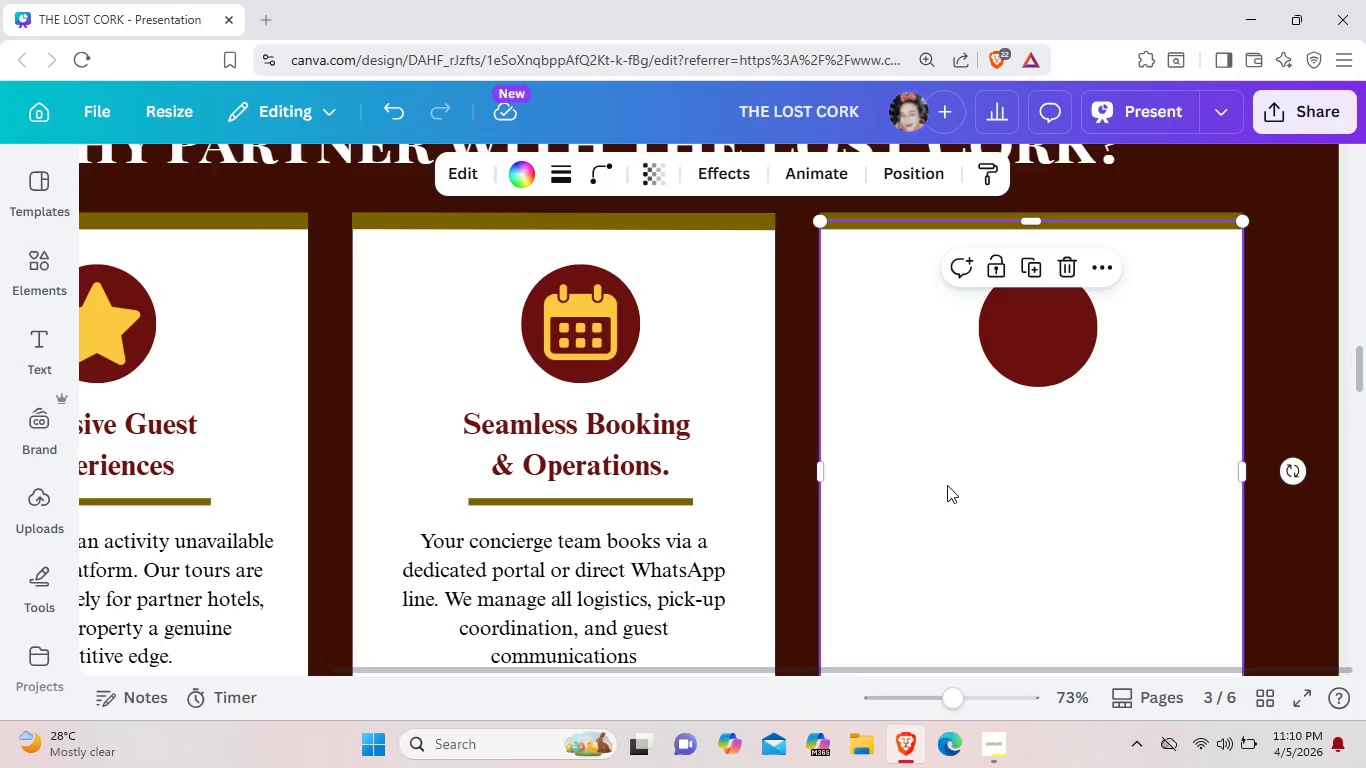 
key(Control+V)
 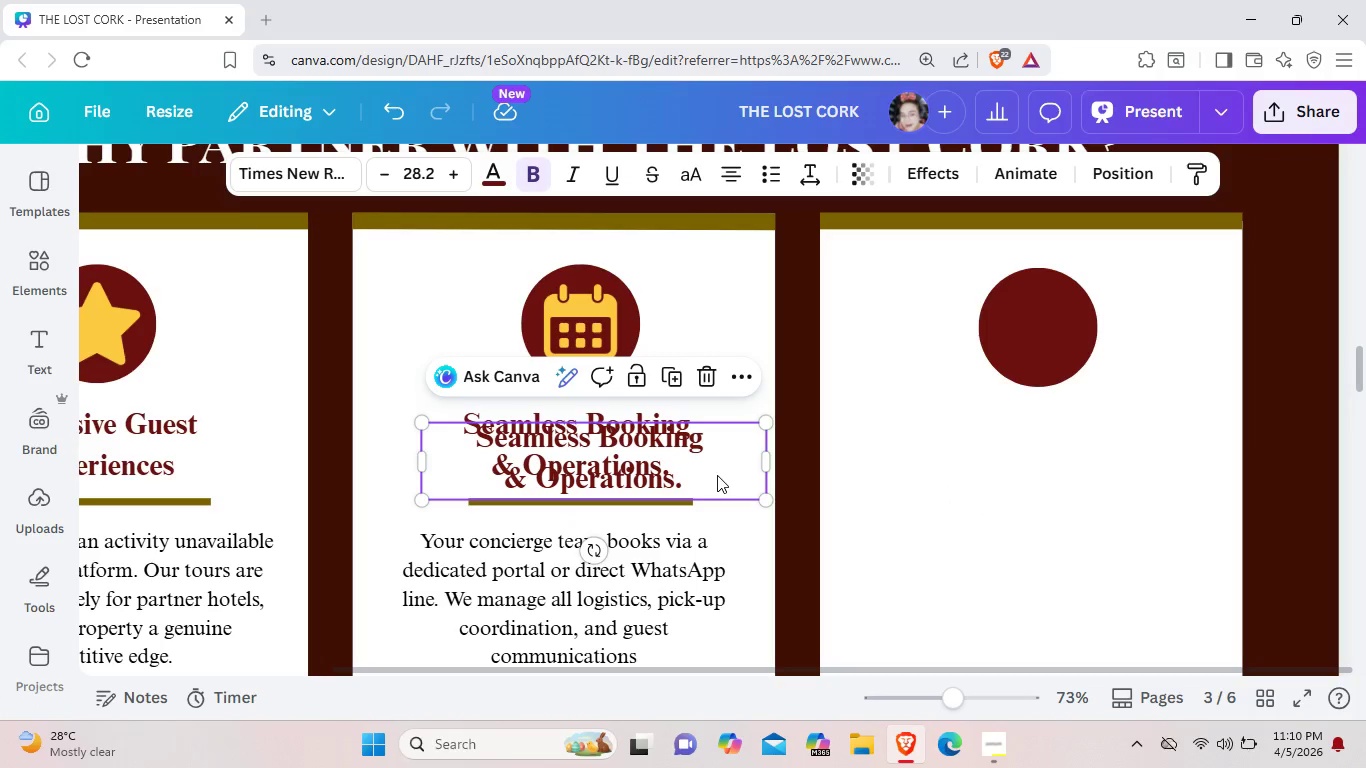 
left_click_drag(start_coordinate=[717, 475], to_coordinate=[1160, 465])
 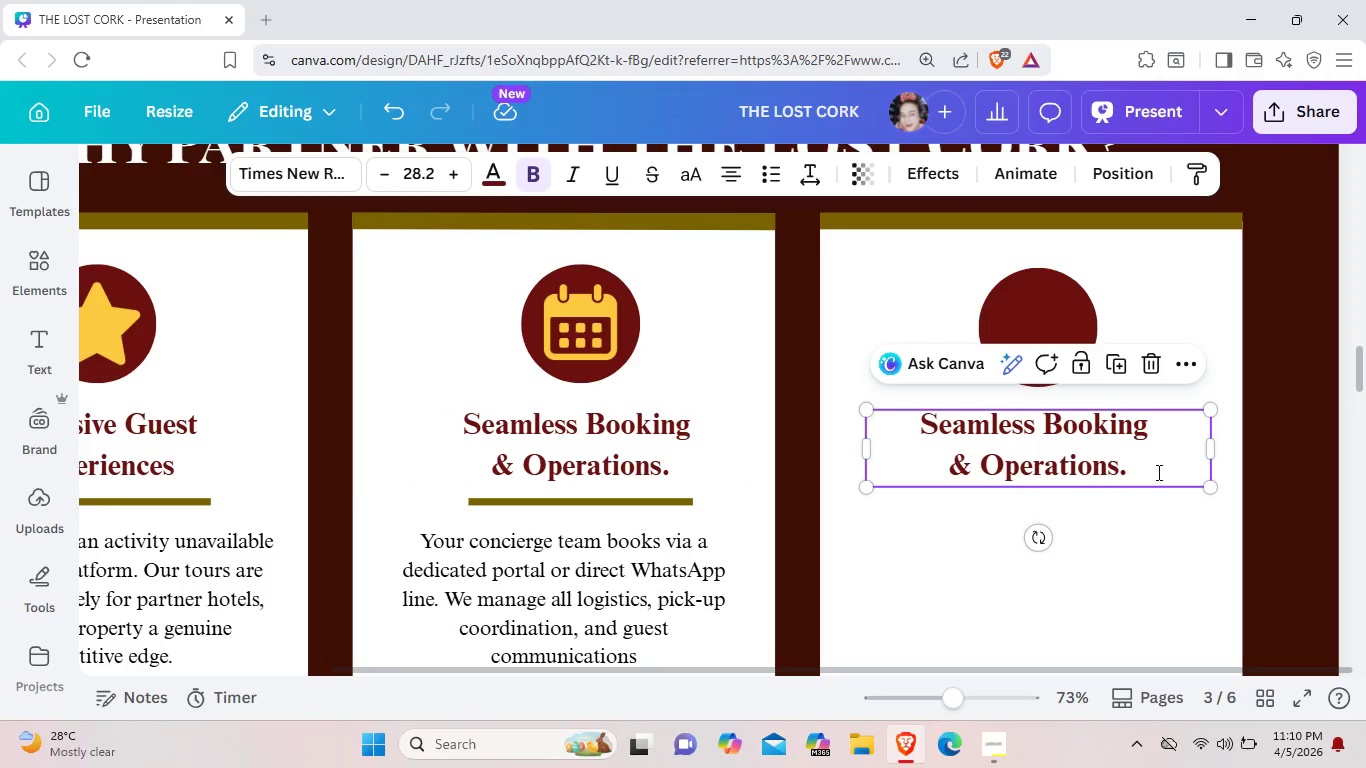 
left_click([1157, 472])
 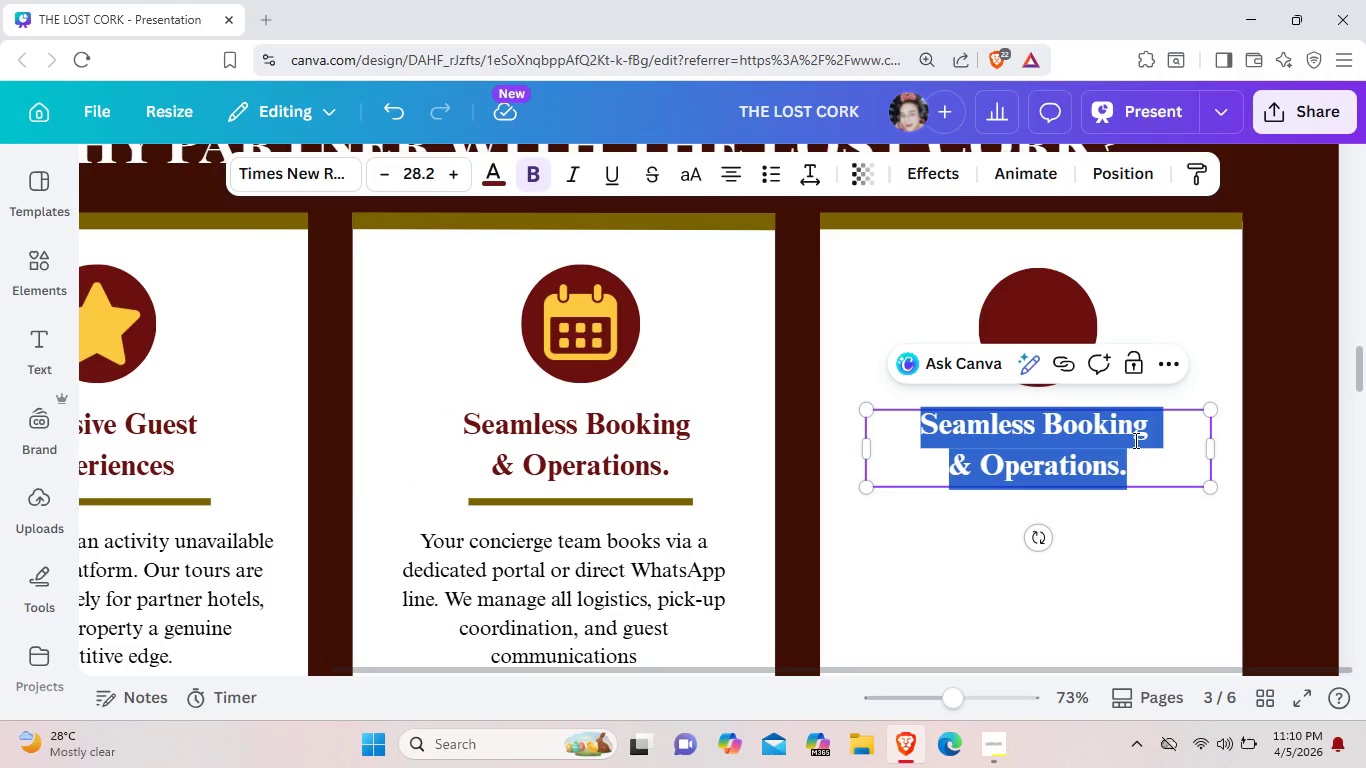 
wait(8.89)
 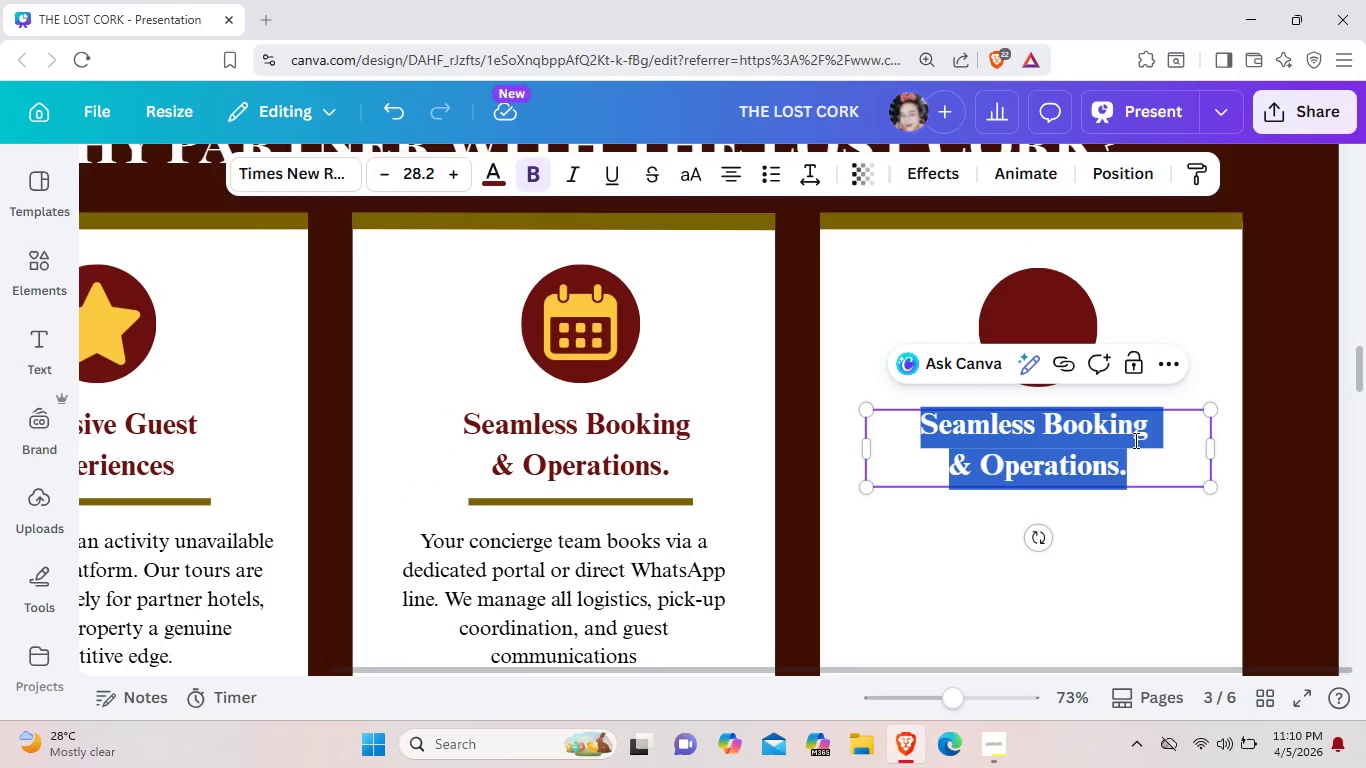 
key(Backspace)
type(Revenue Share & Co-Branding)
 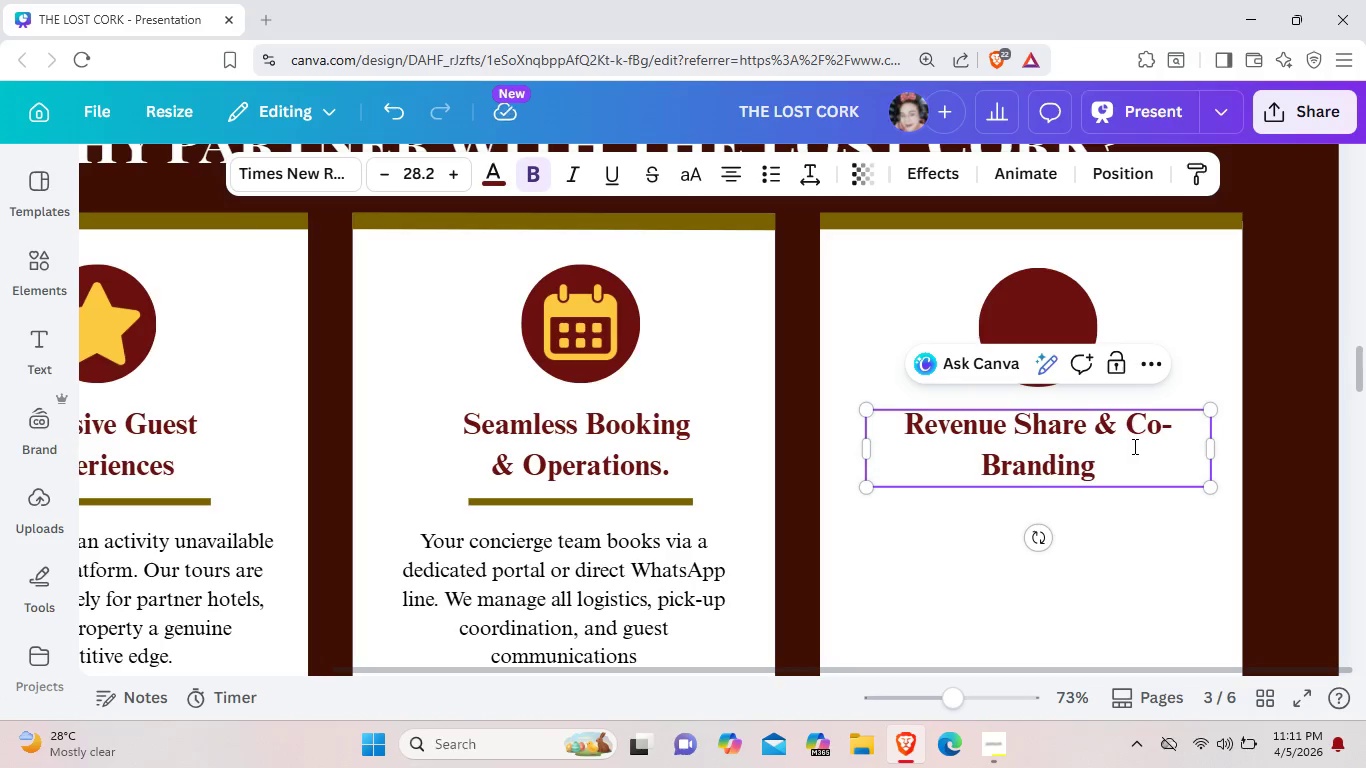 
left_click([1137, 570])
 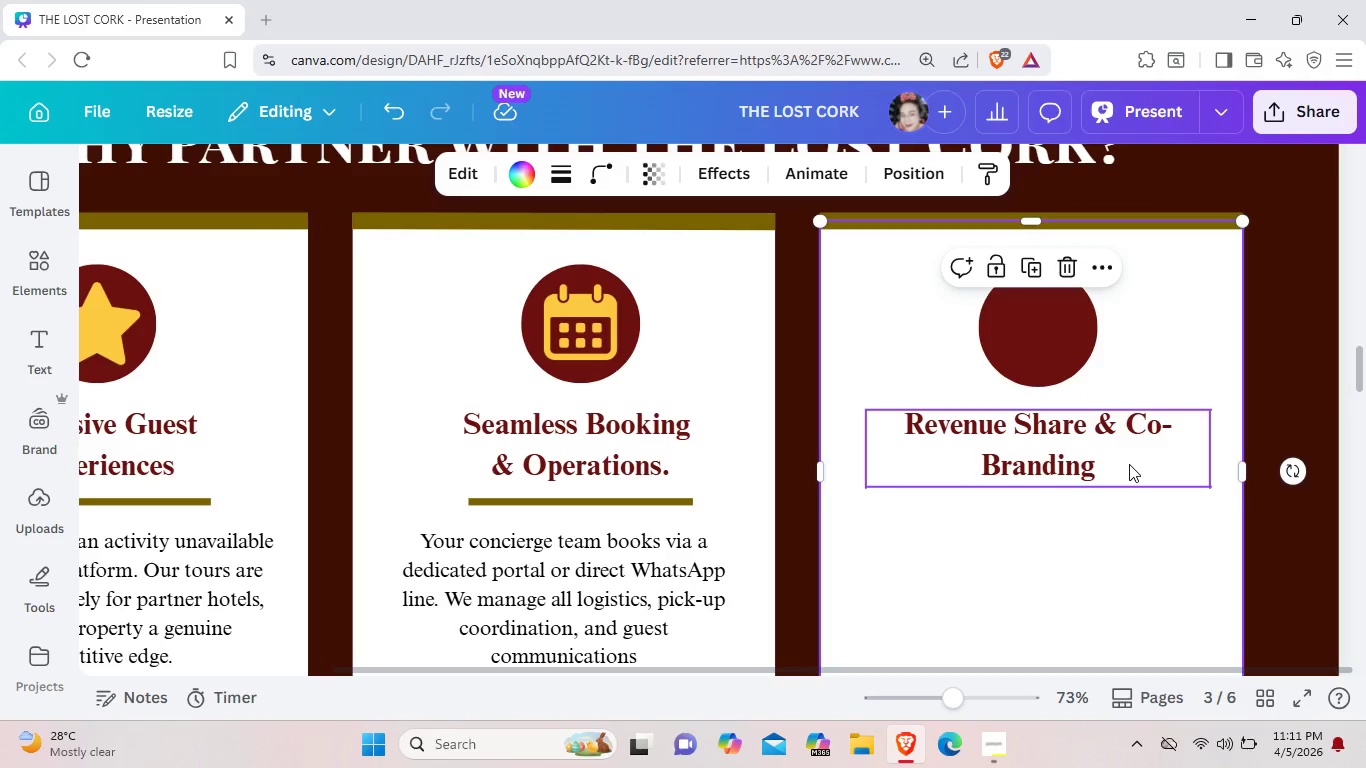 
left_click([1129, 464])
 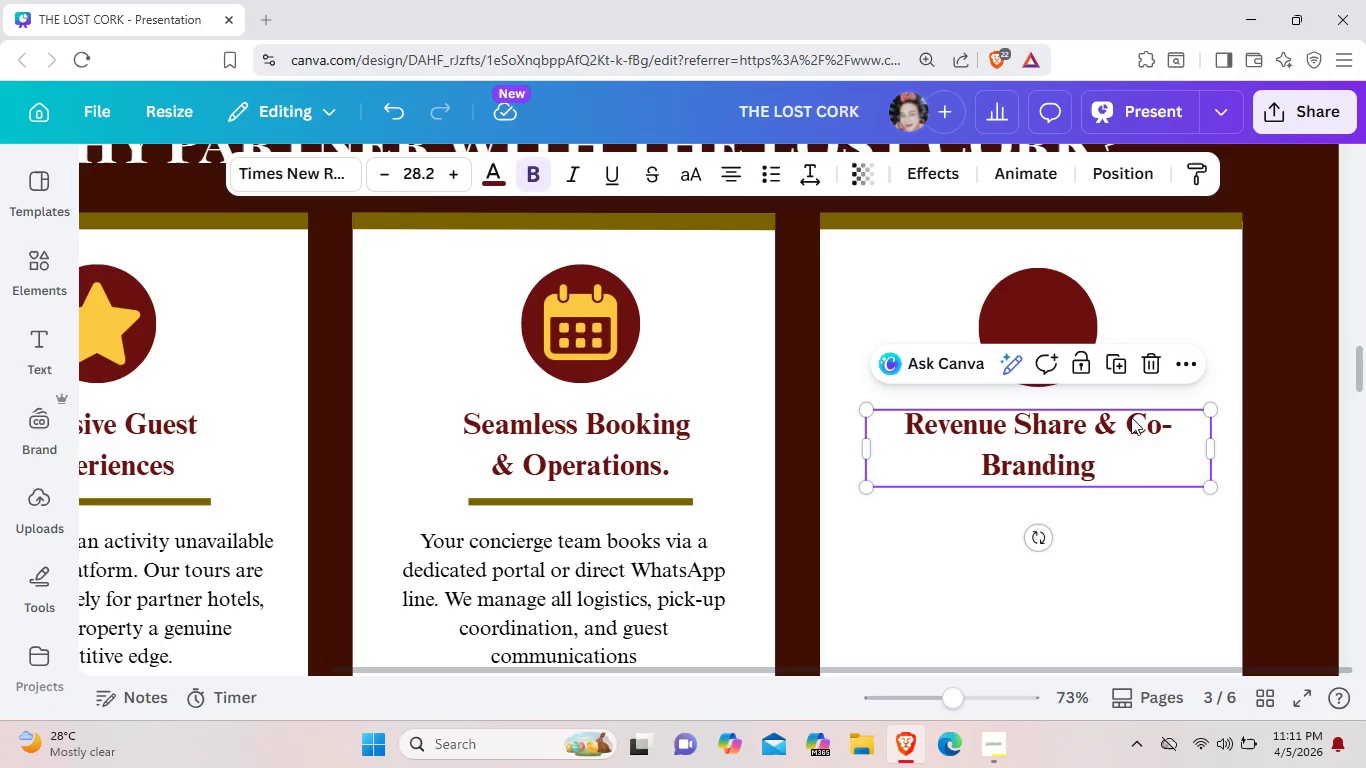 
left_click([1131, 417])
 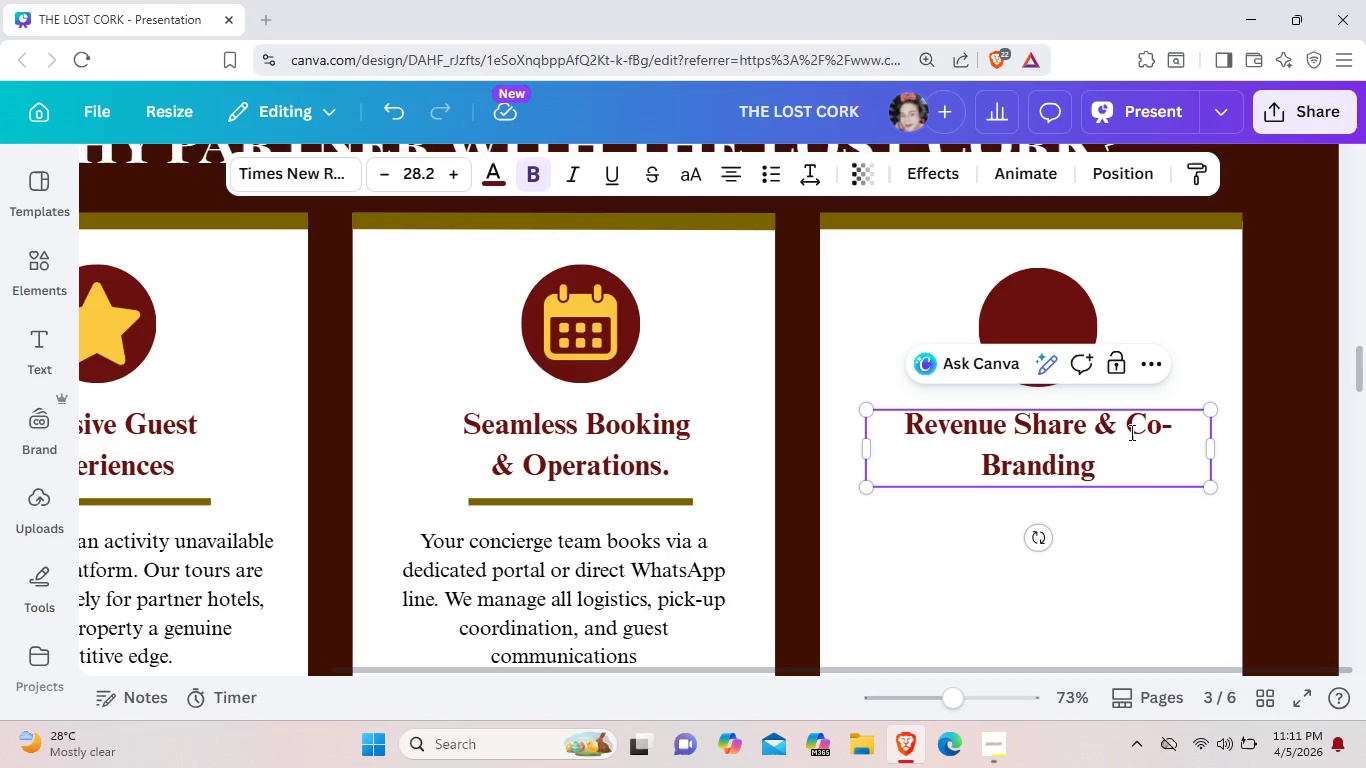 
left_click([1130, 432])
 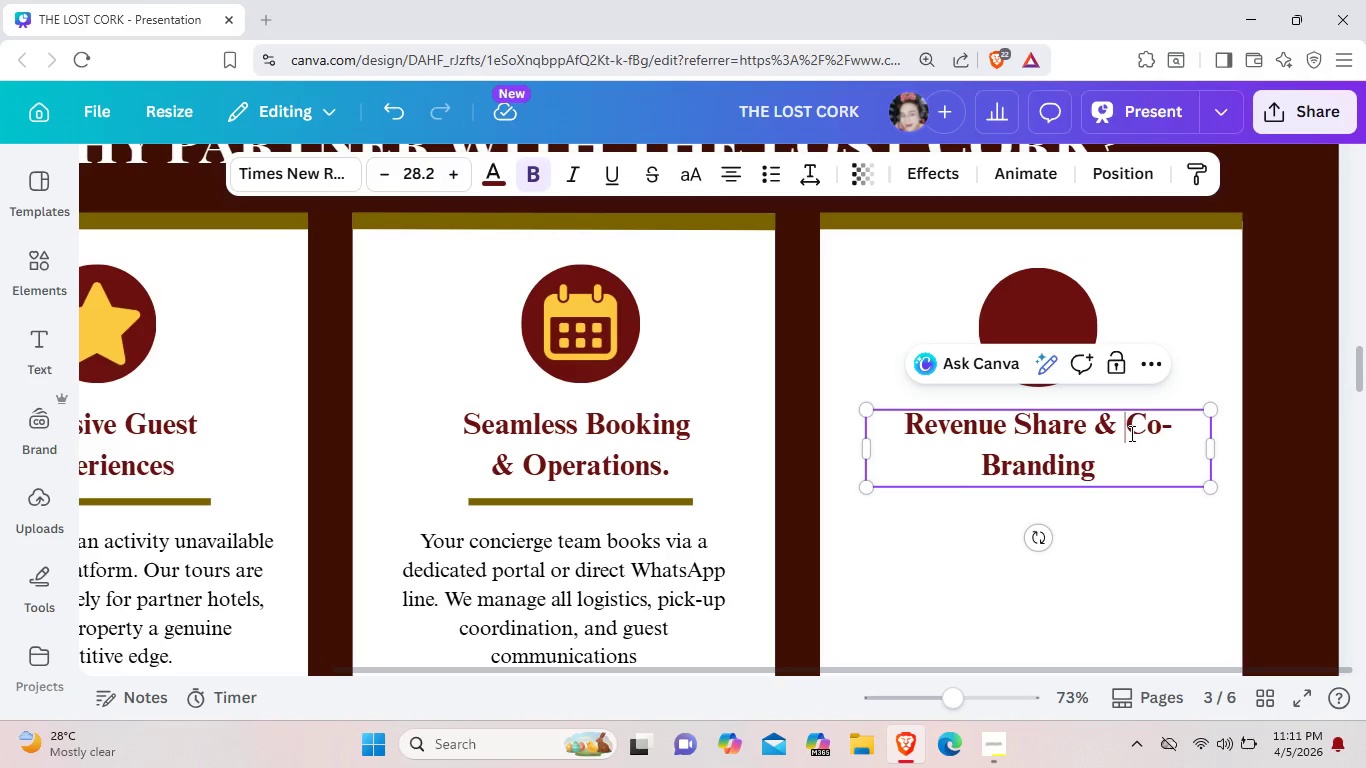 
key(Enter)
 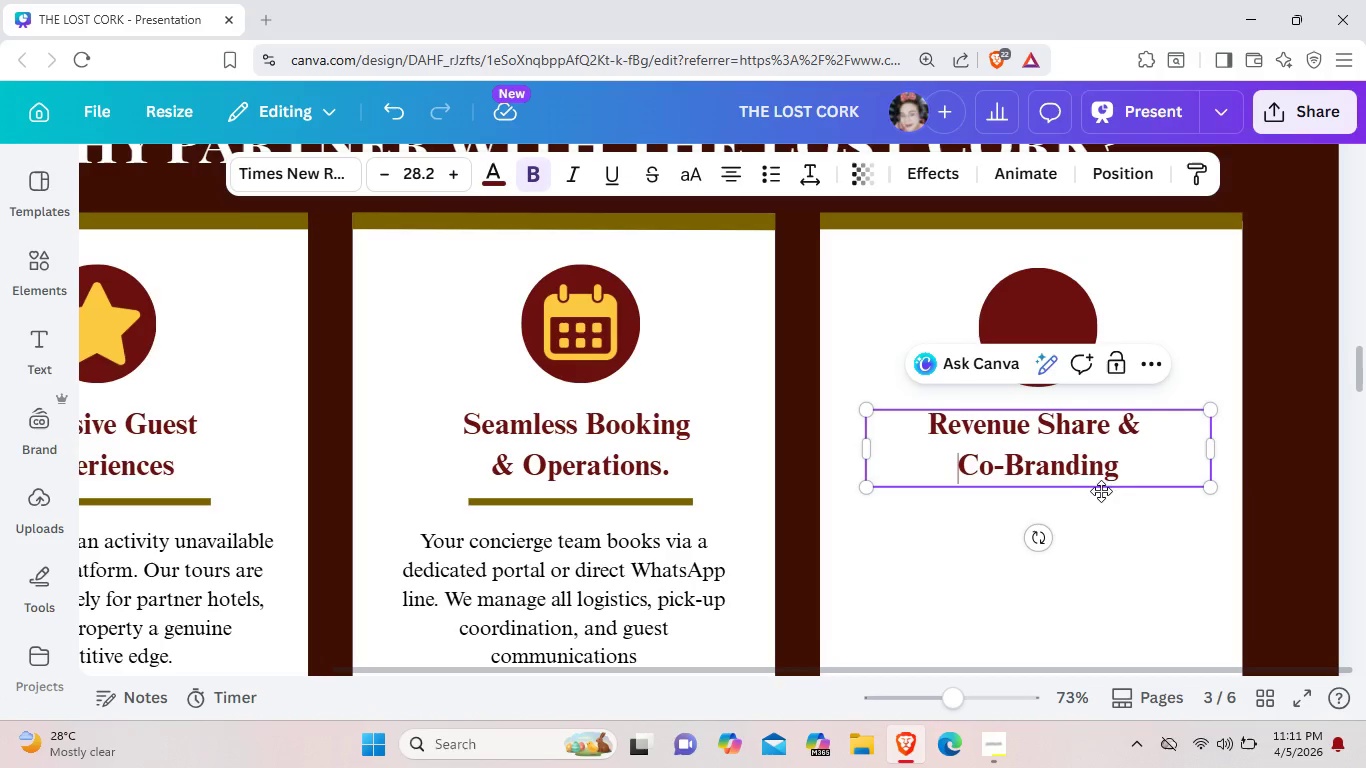 
wait(5.69)
 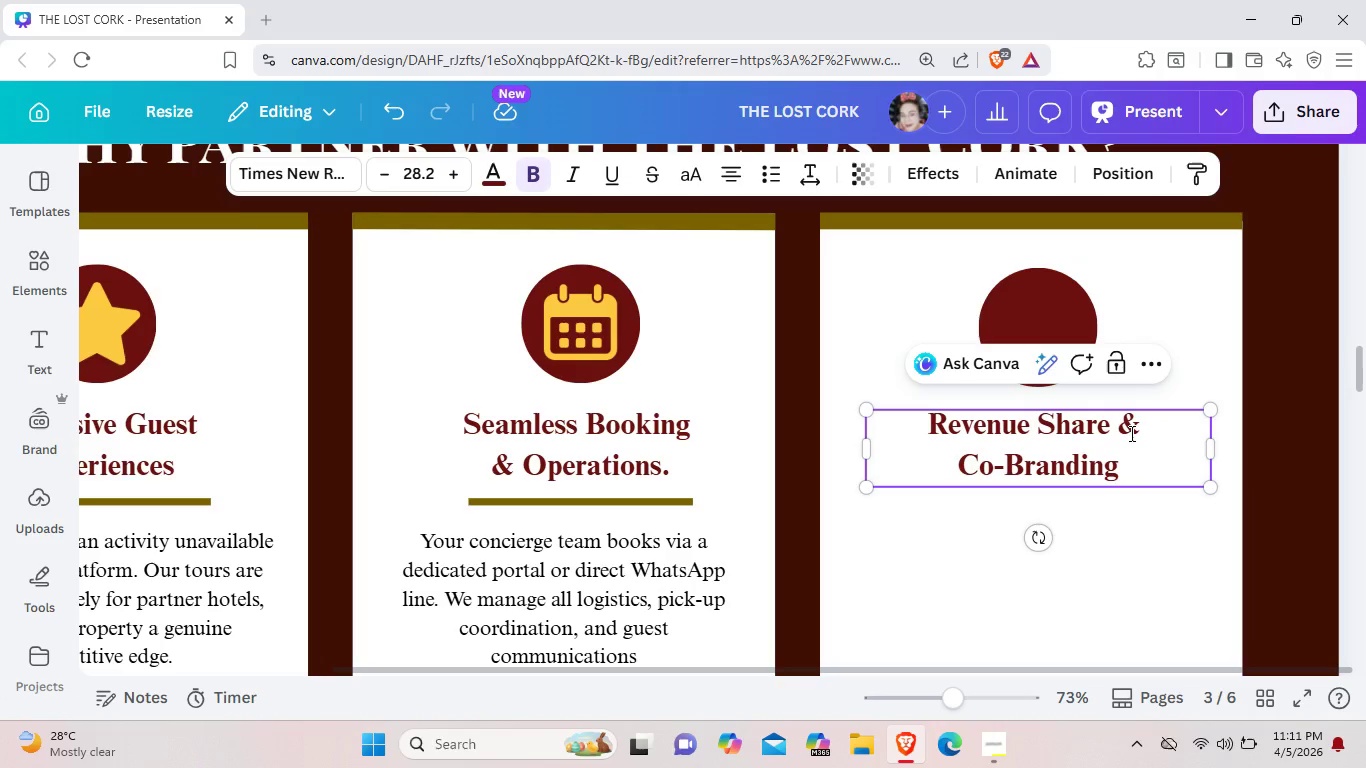 
left_click([1138, 506])
 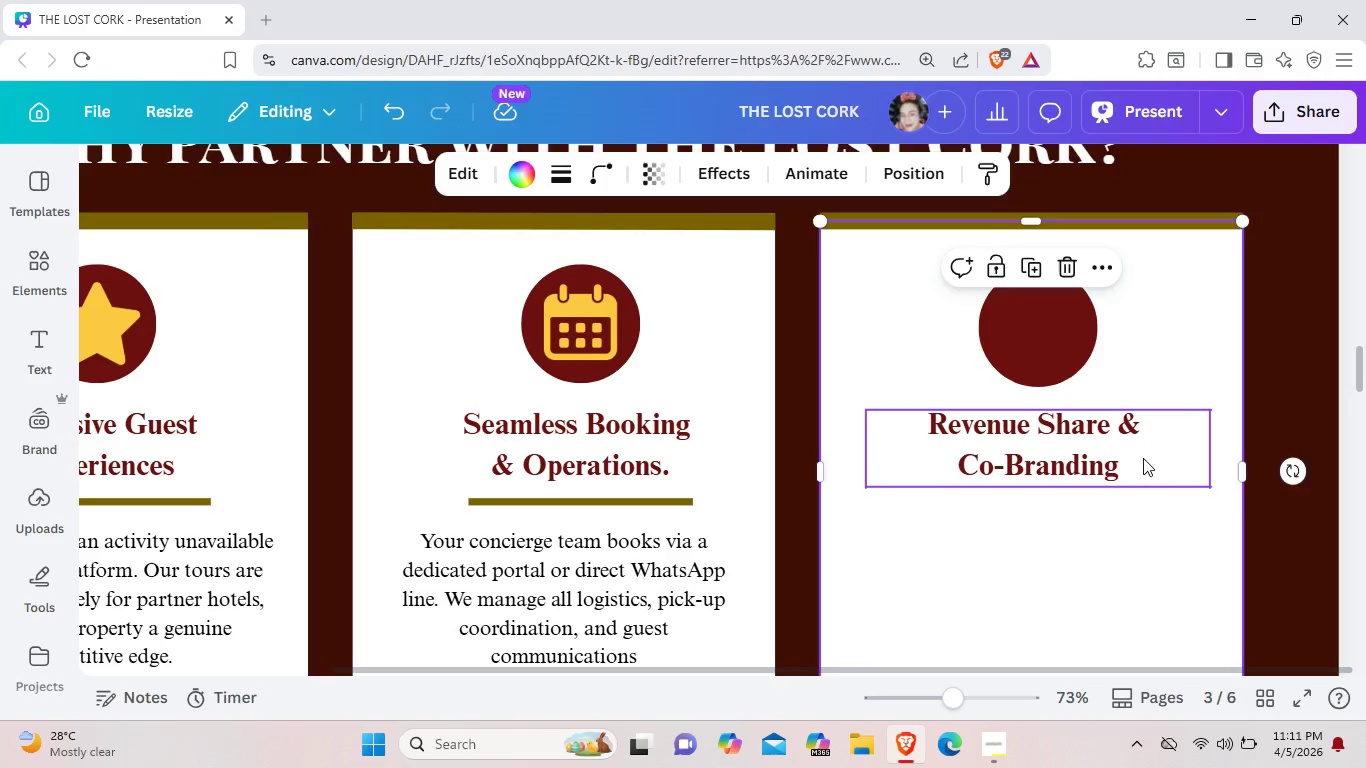 
left_click([1143, 458])
 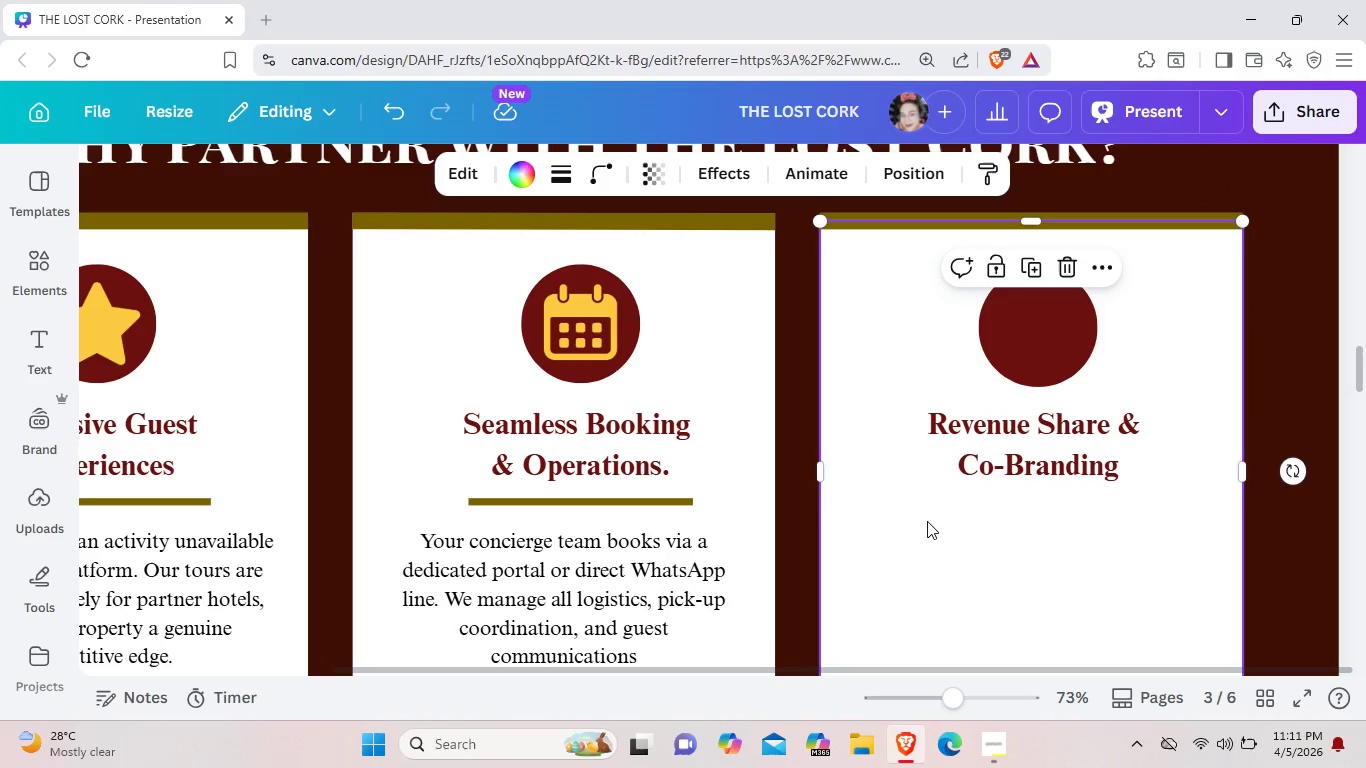 
left_click([927, 521])
 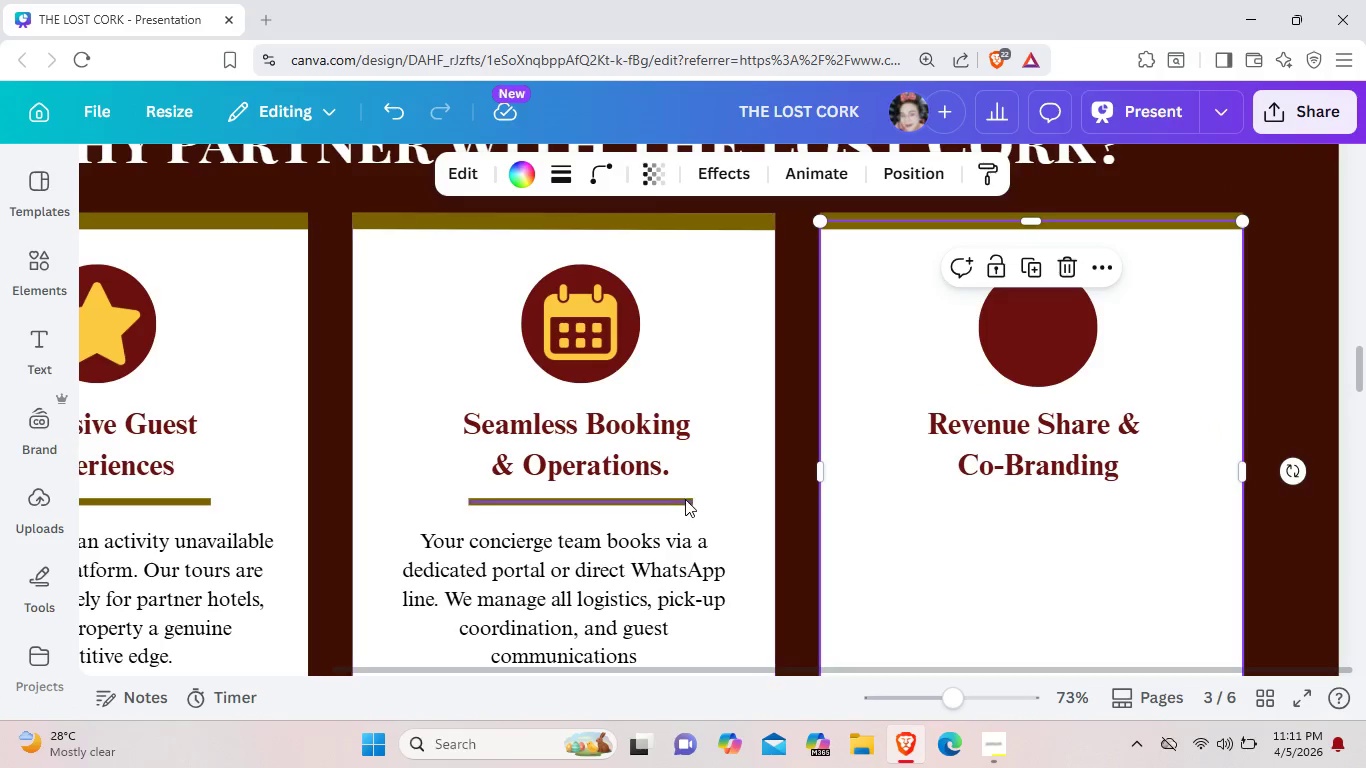 
left_click([685, 499])
 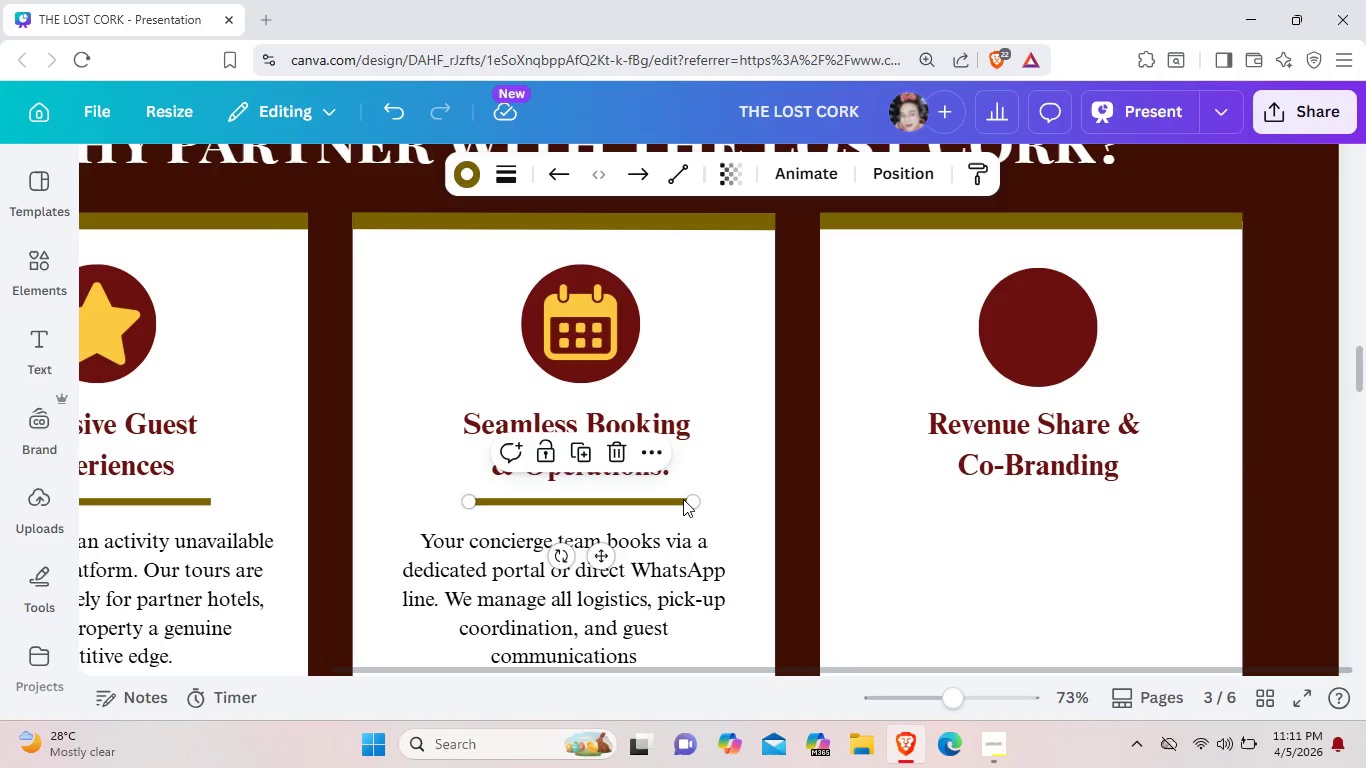 
hold_key(key=ControlLeft, duration=0.33)
 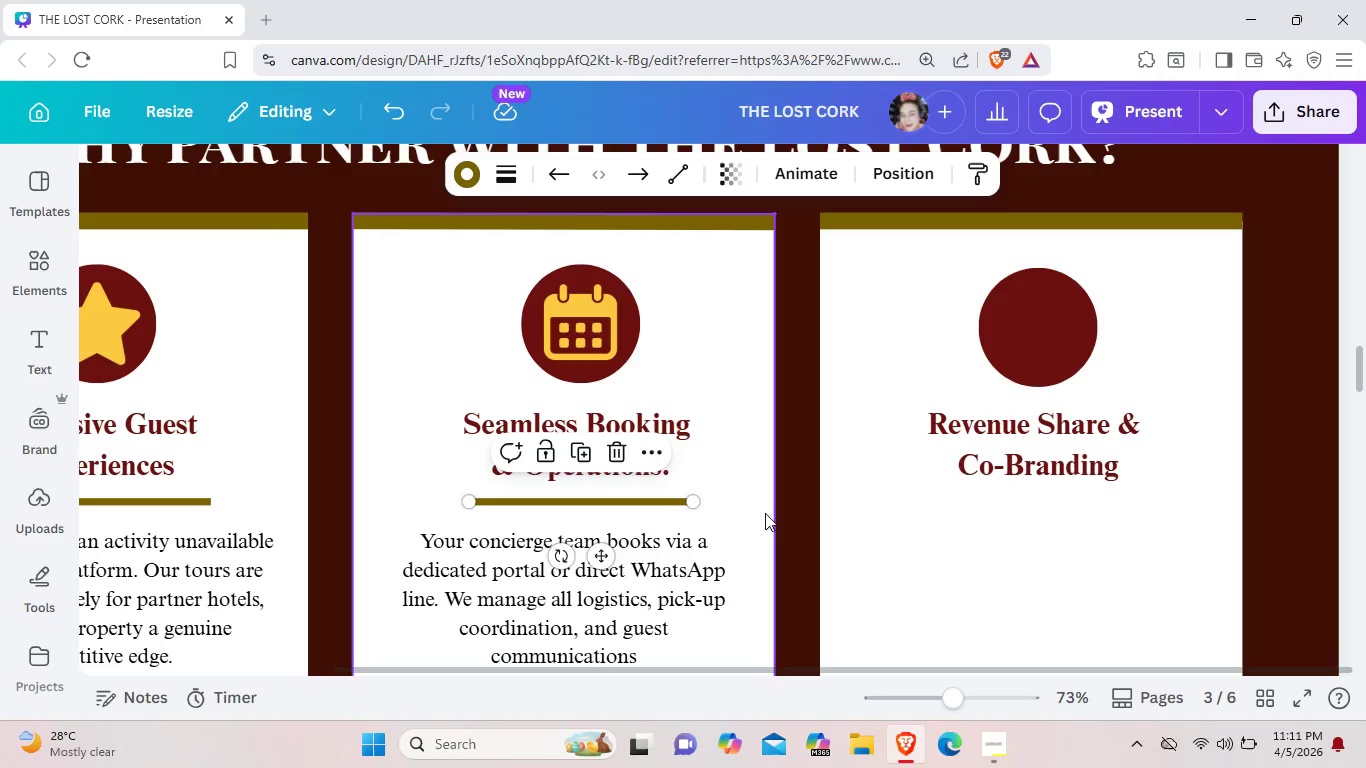 
key(Control+C)
 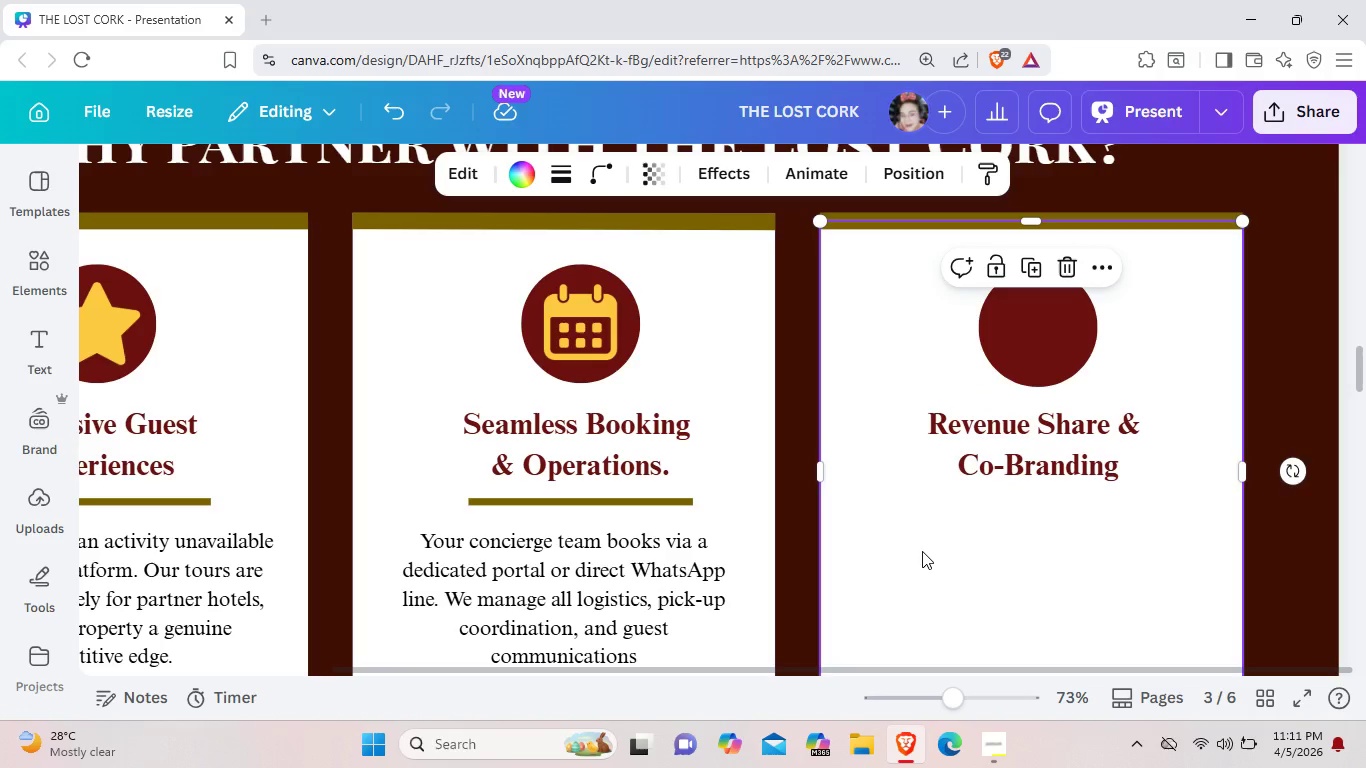 
left_click([922, 551])
 